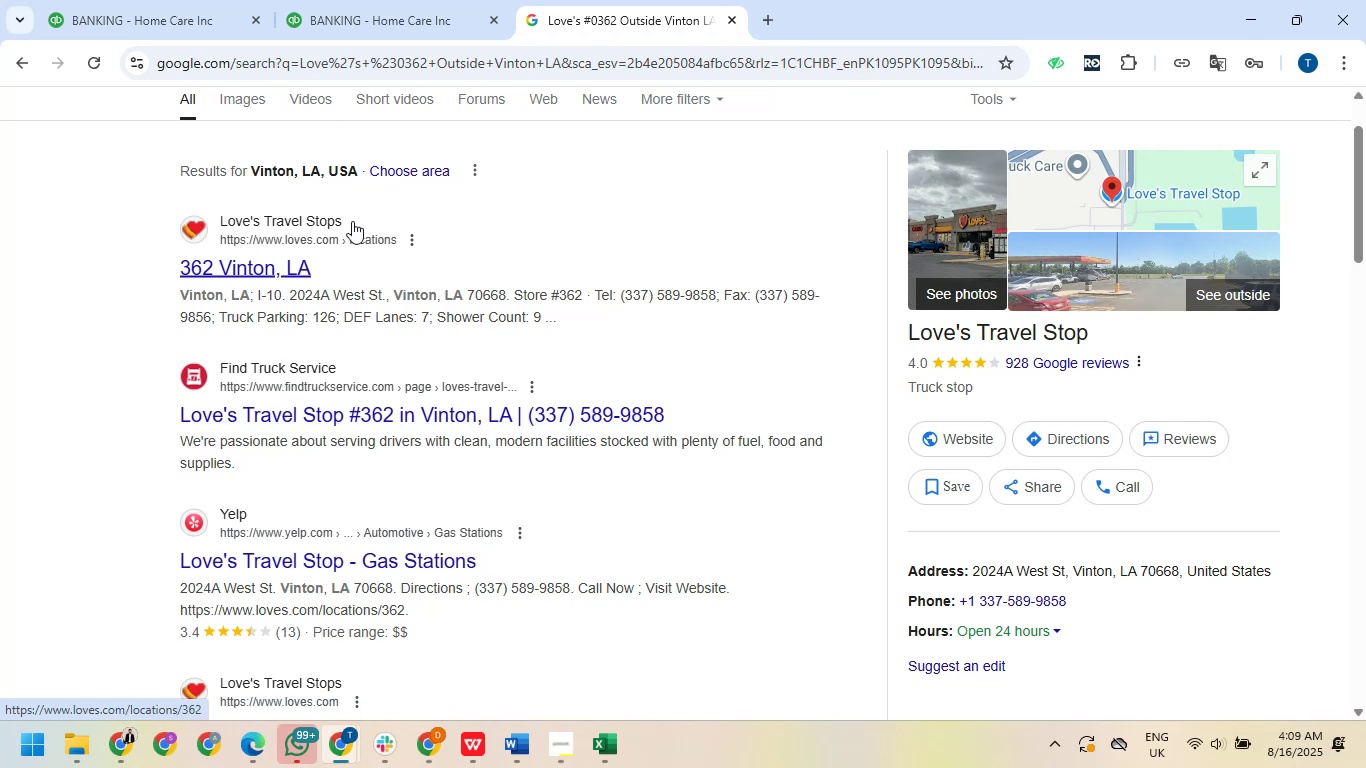 
left_click([185, 1])
 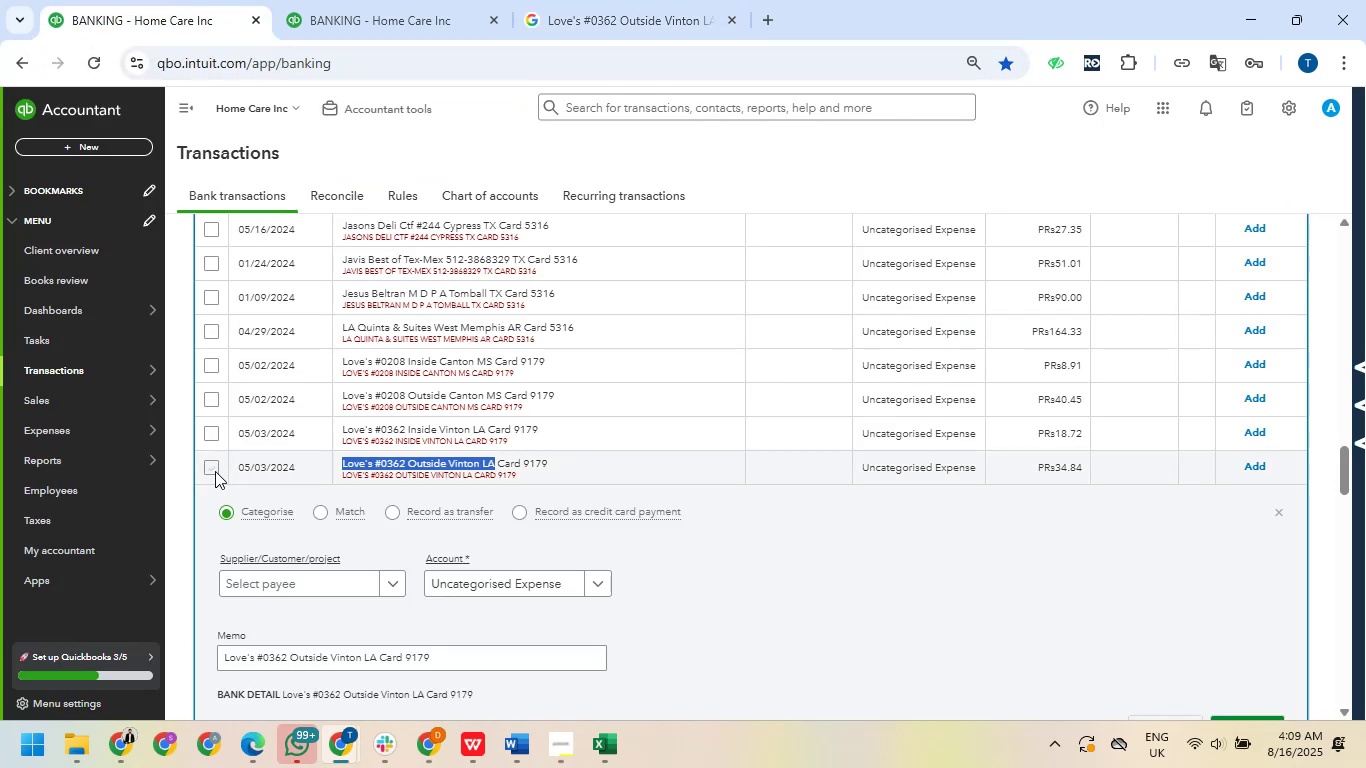 
left_click([215, 471])
 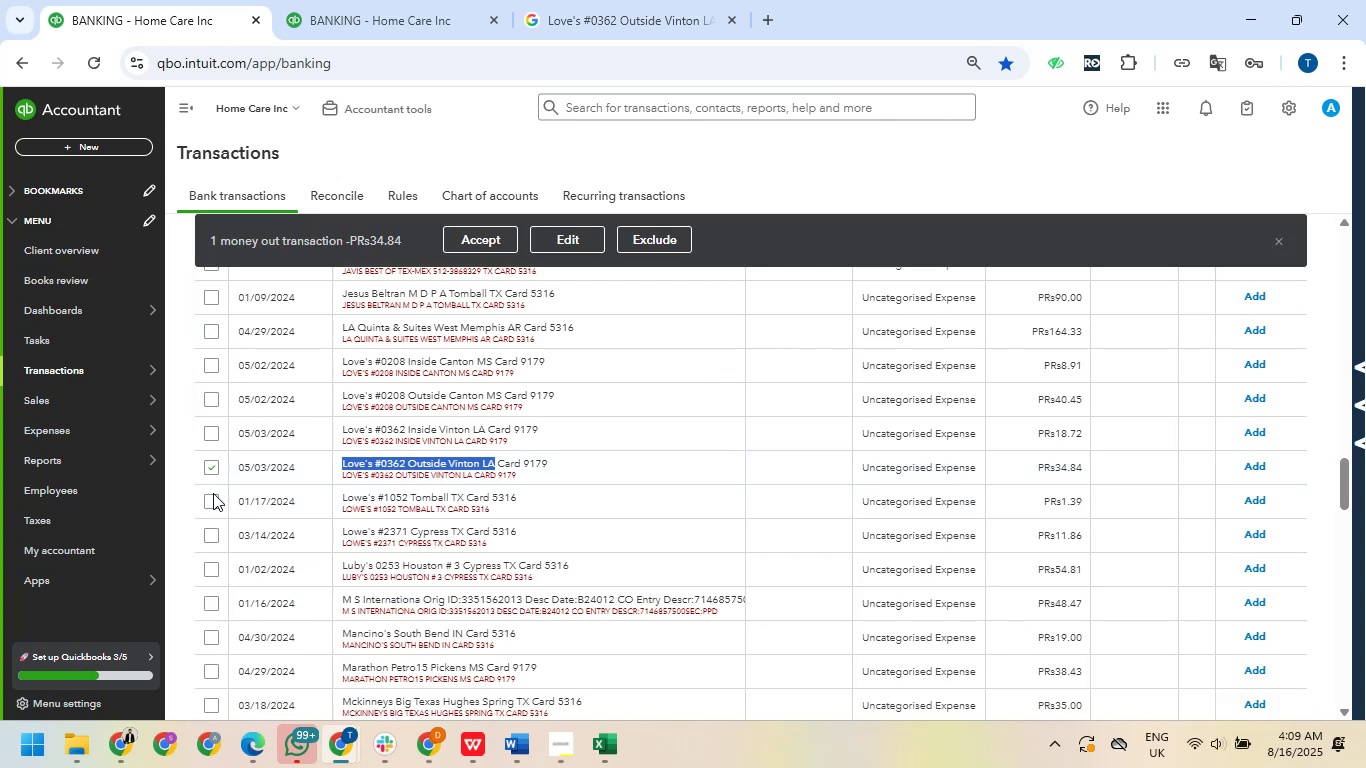 
left_click([208, 504])
 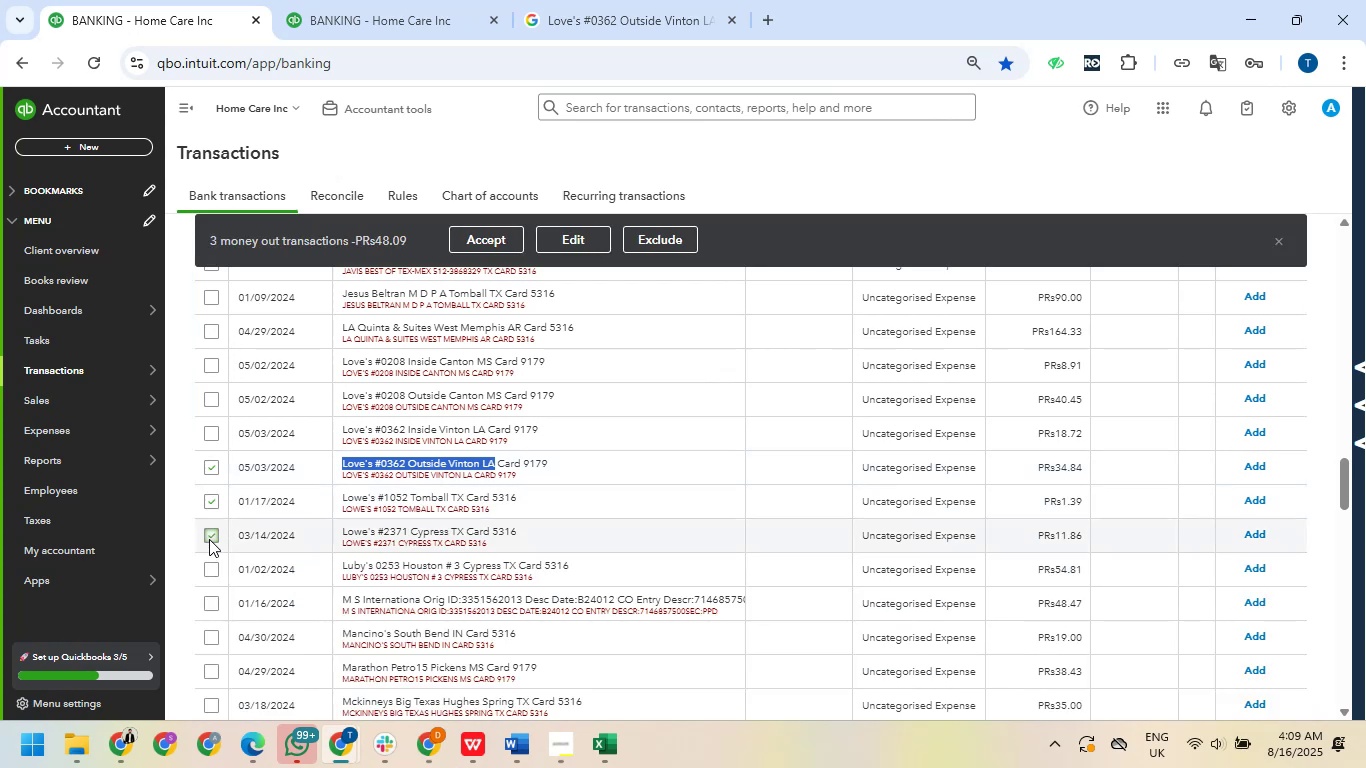 
scroll: coordinate [211, 533], scroll_direction: up, amount: 2.0
 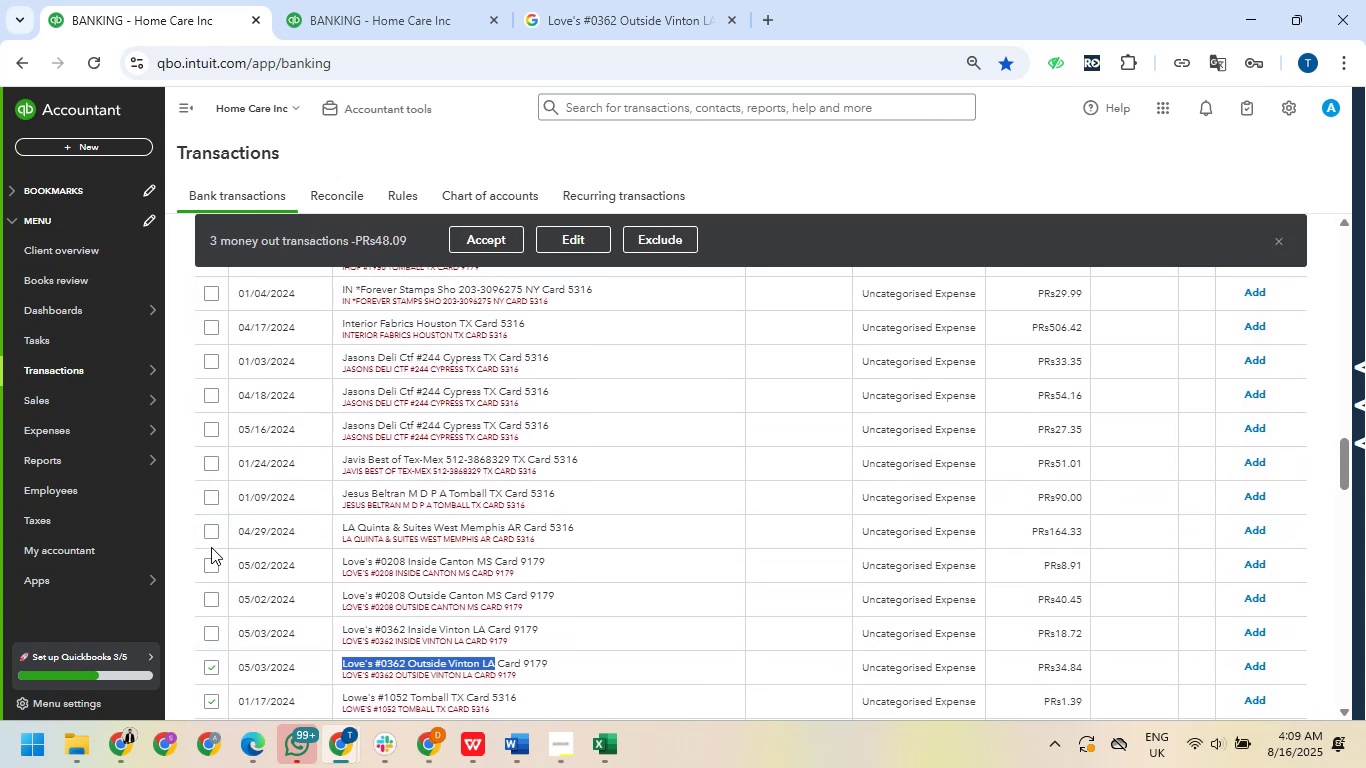 
hold_key(key=ShiftLeft, duration=1.5)
left_click([209, 562])
 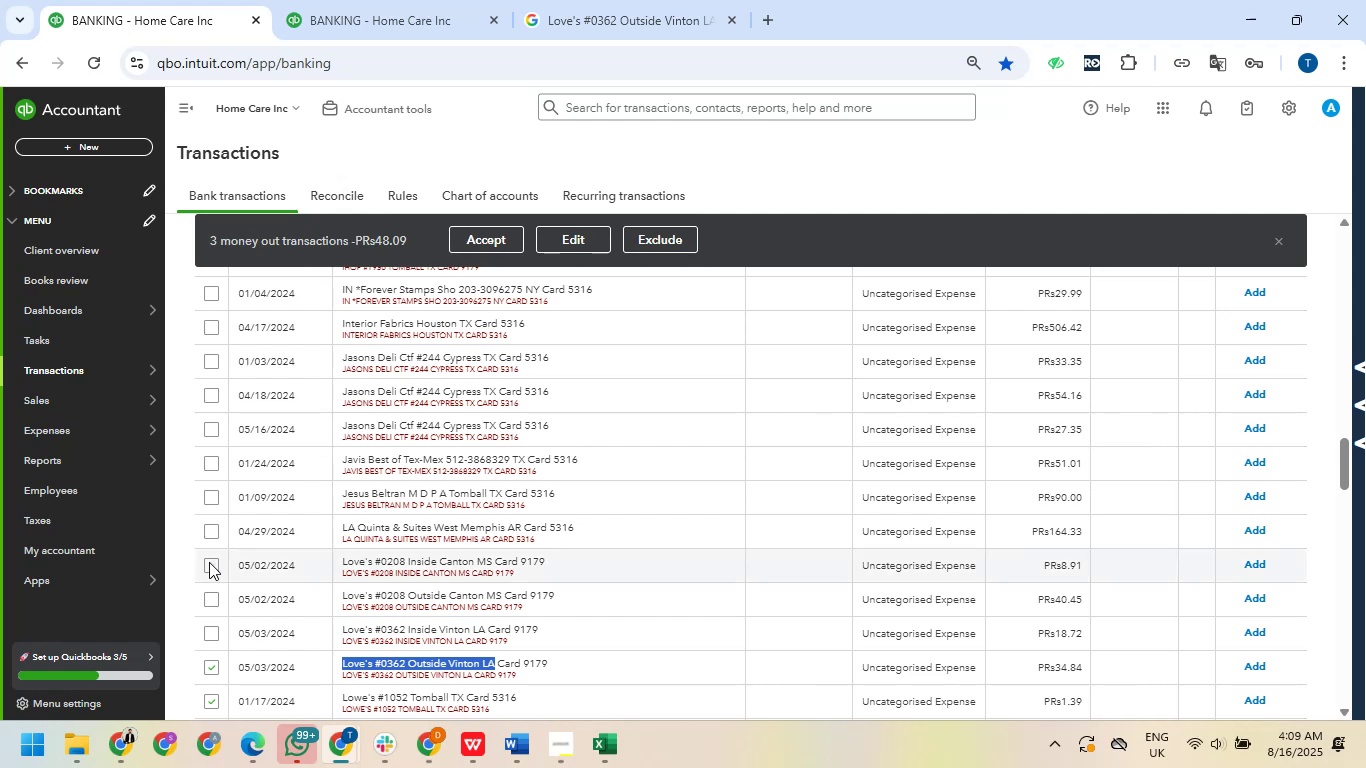 
hold_key(key=ShiftLeft, duration=0.34)
 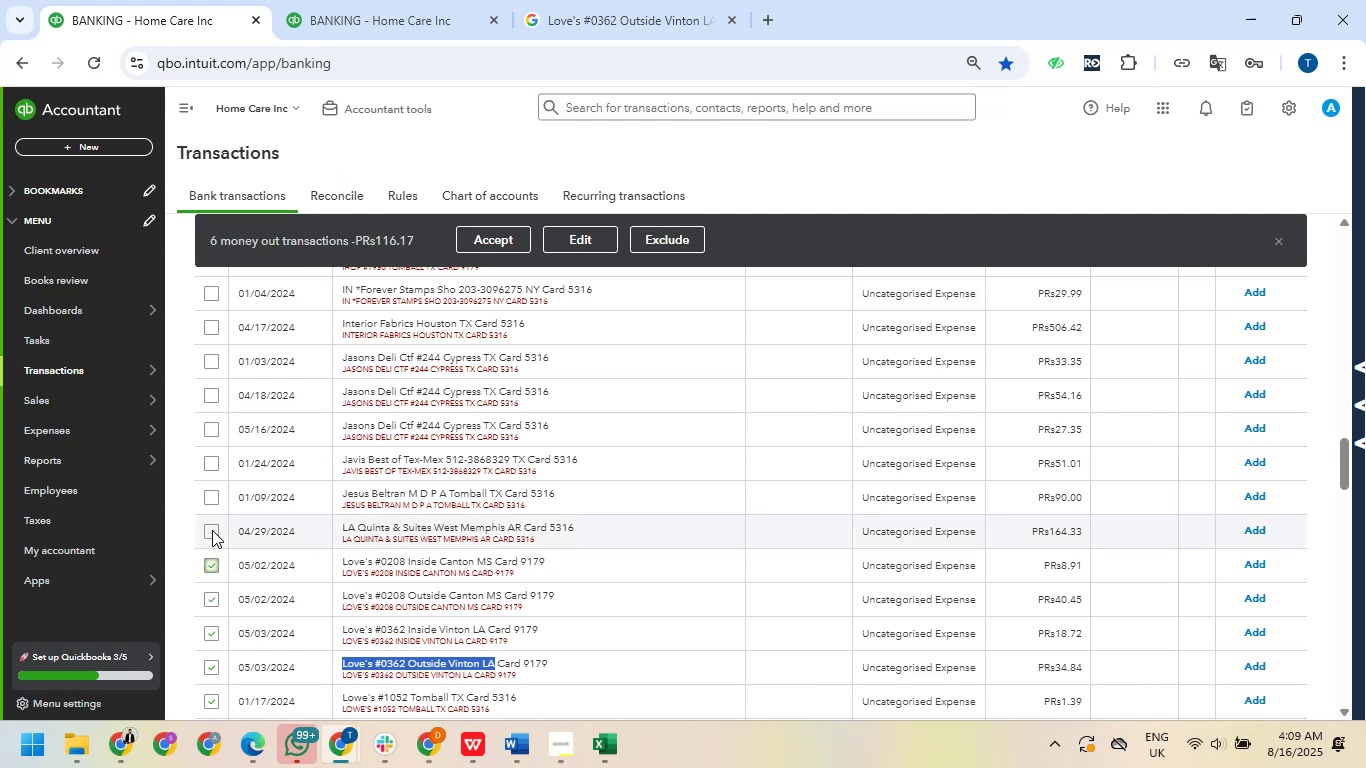 
hold_key(key=ShiftLeft, duration=1.06)
 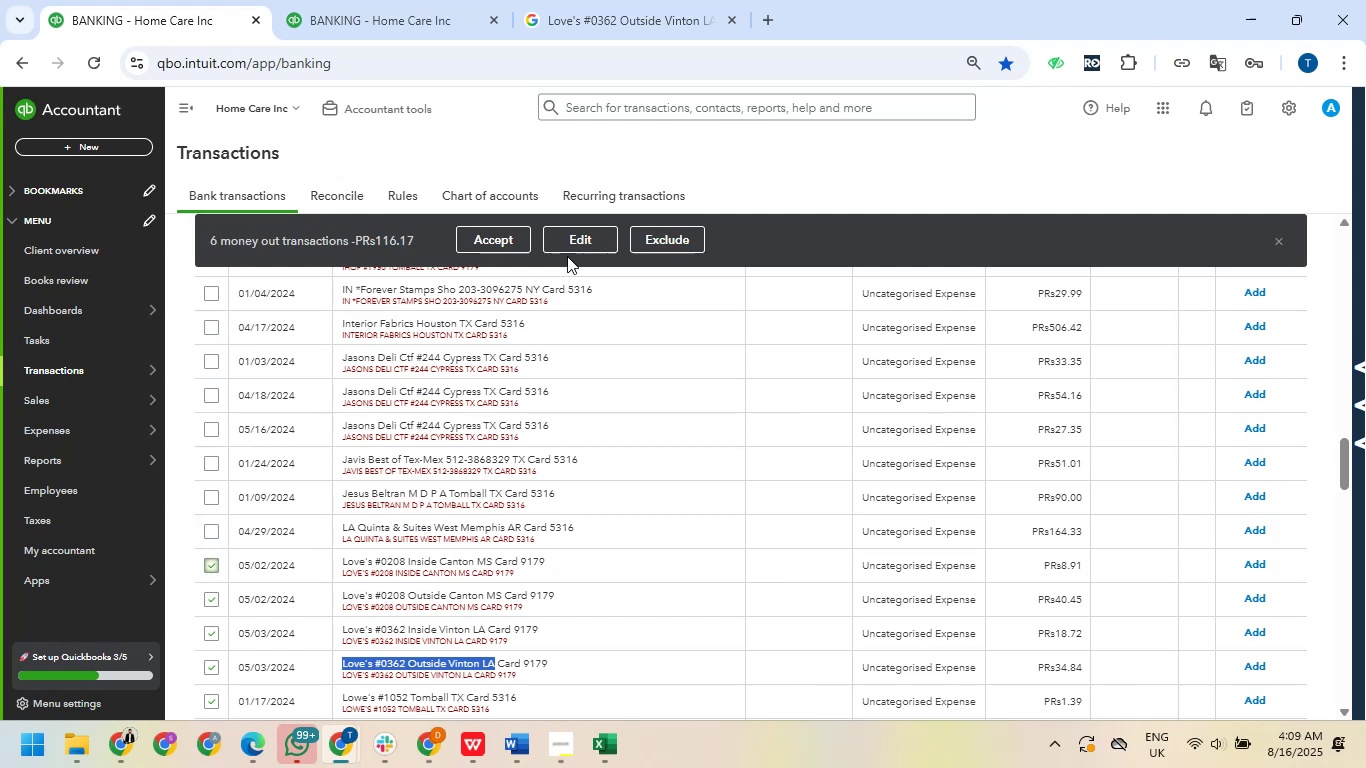 
left_click([575, 233])
 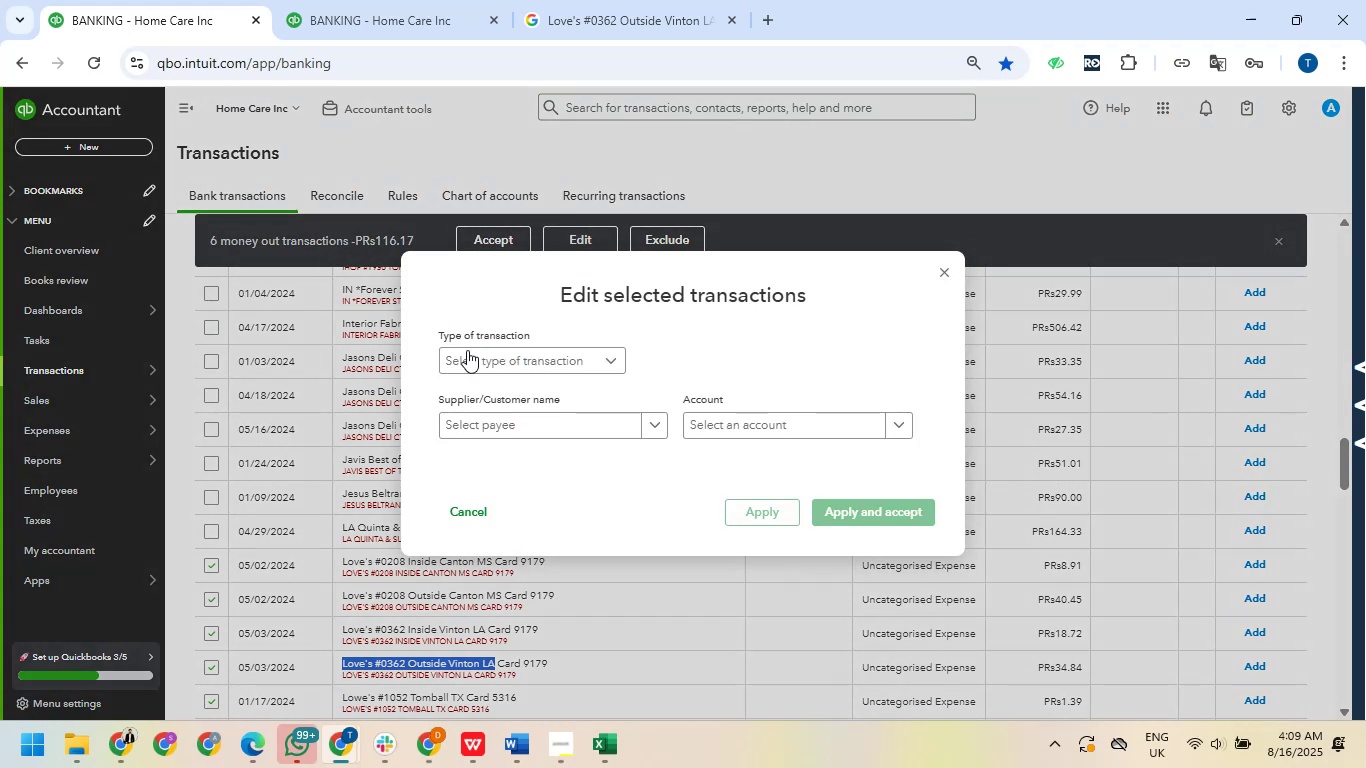 
left_click([468, 356])
 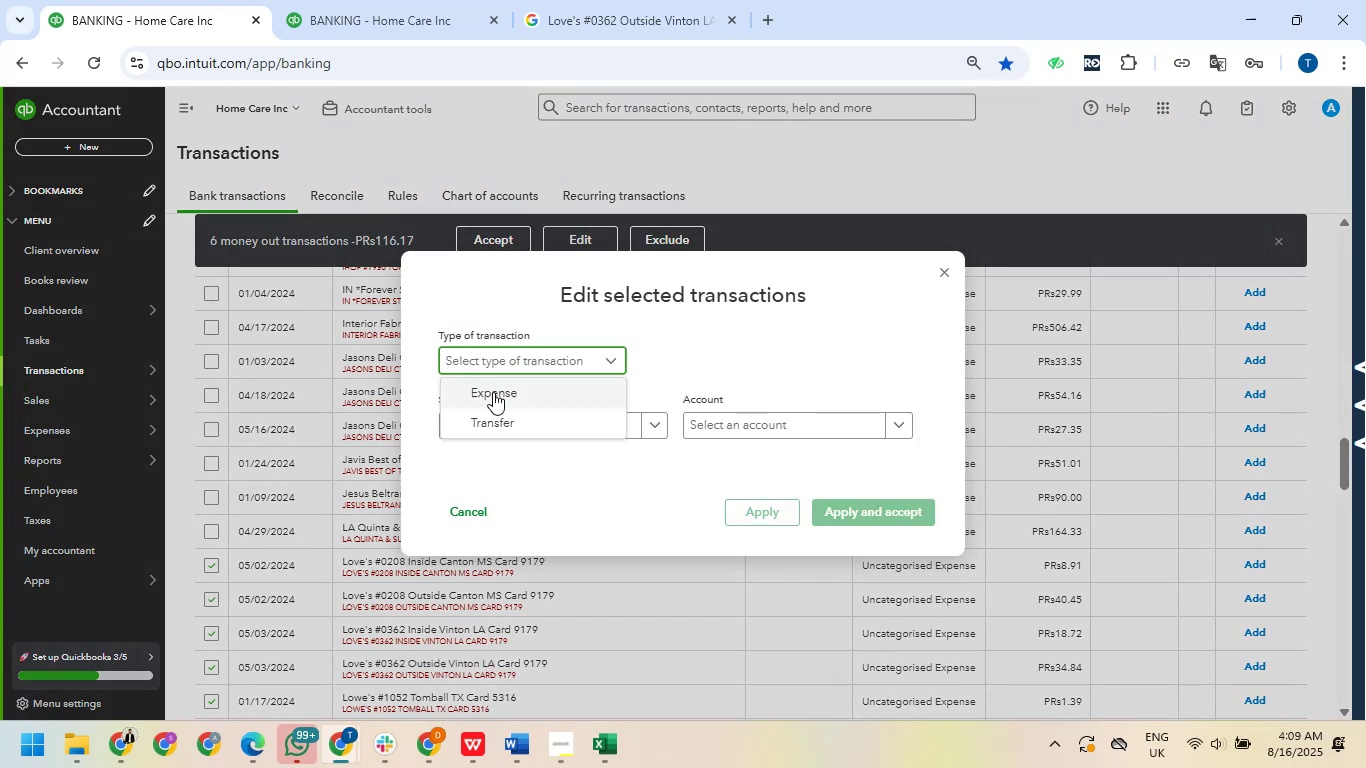 
left_click([493, 392])
 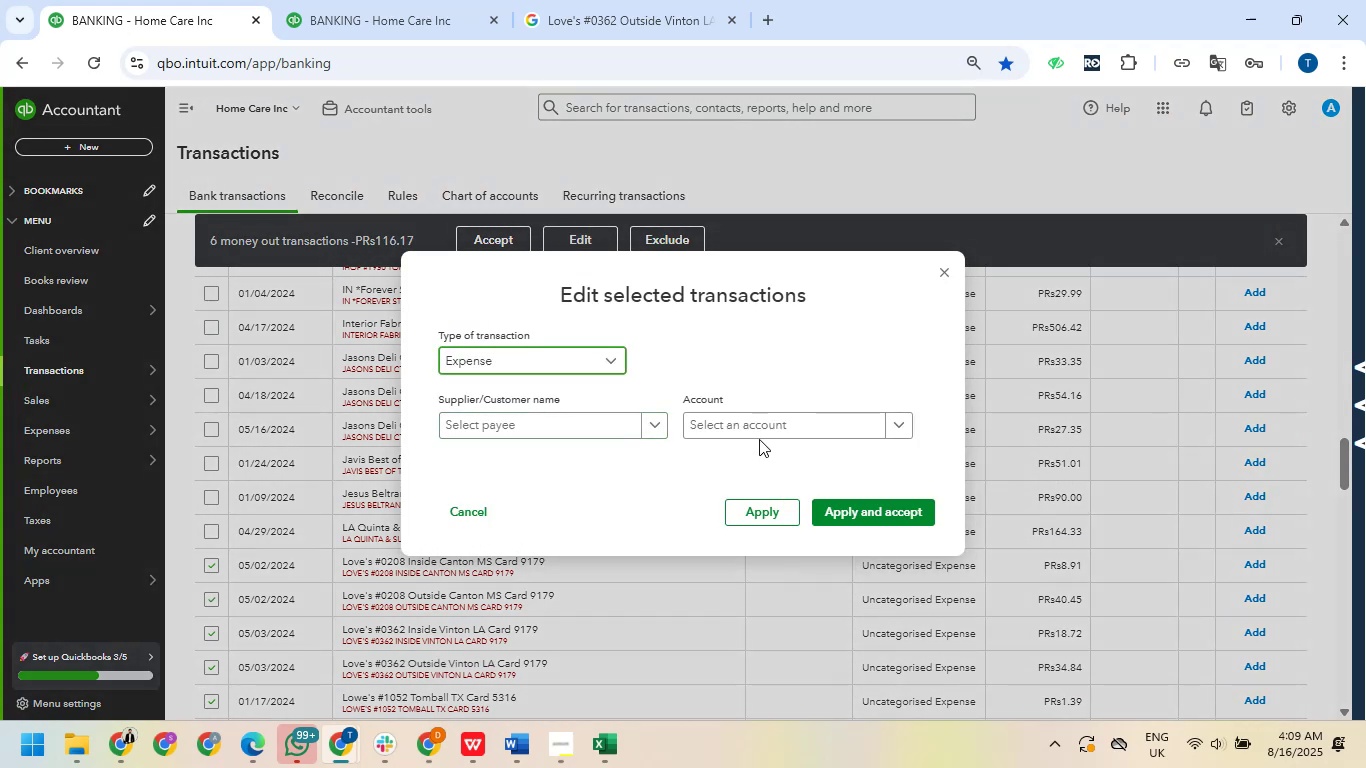 
left_click([758, 434])
 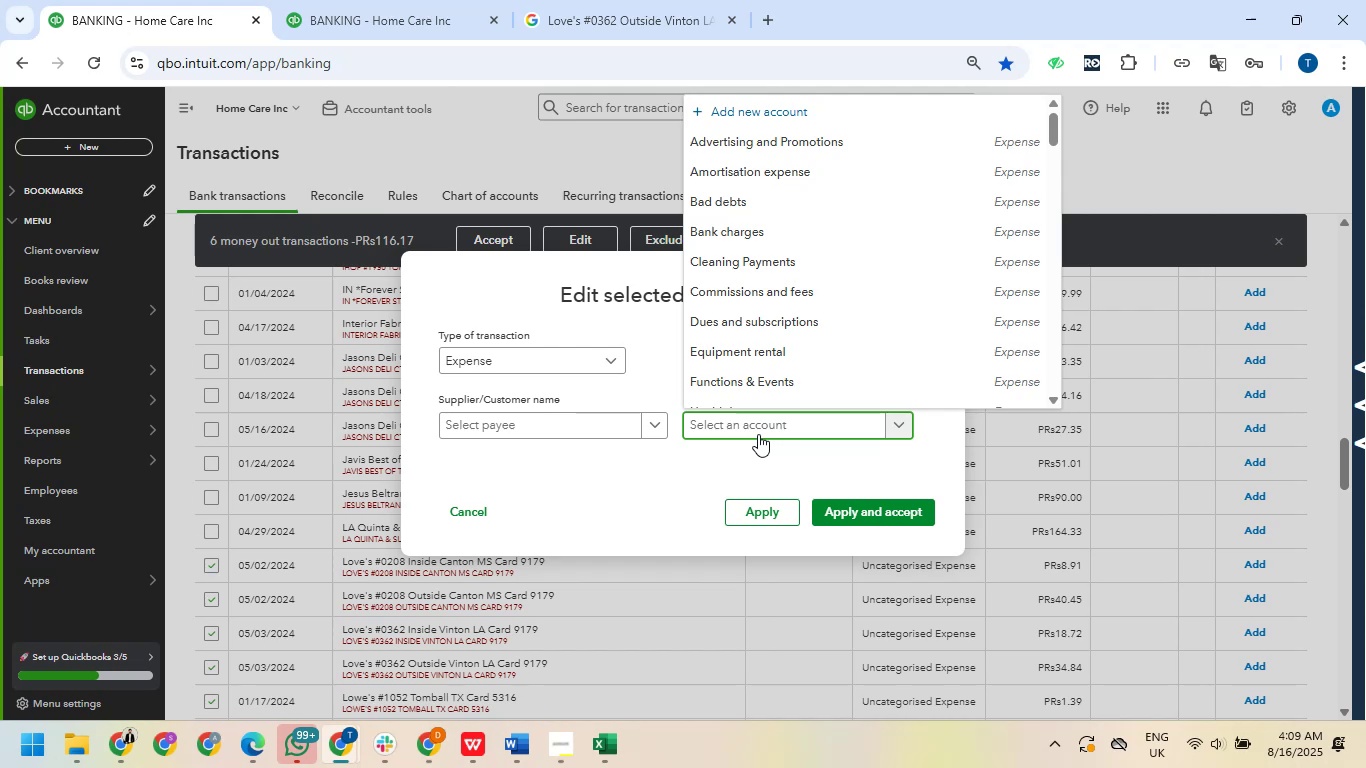 
type(tra)
 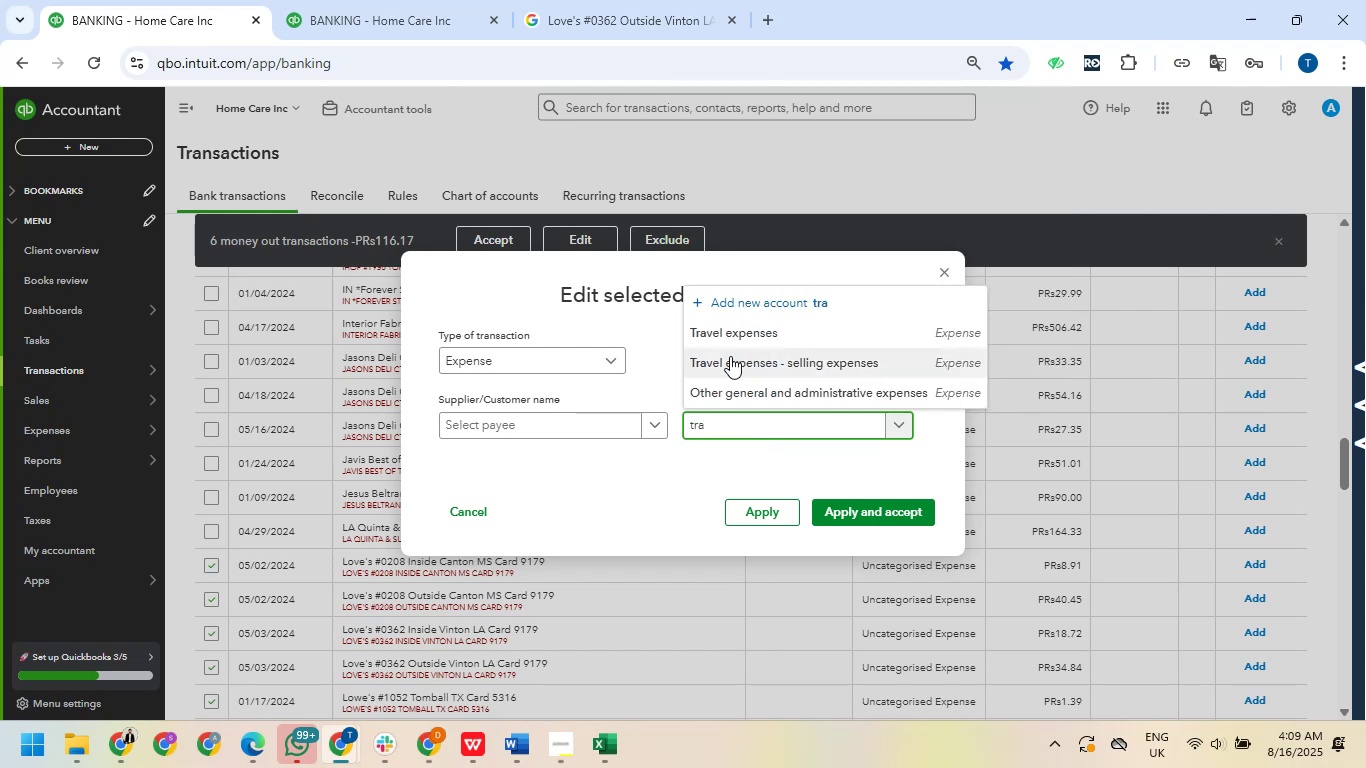 
left_click([730, 336])
 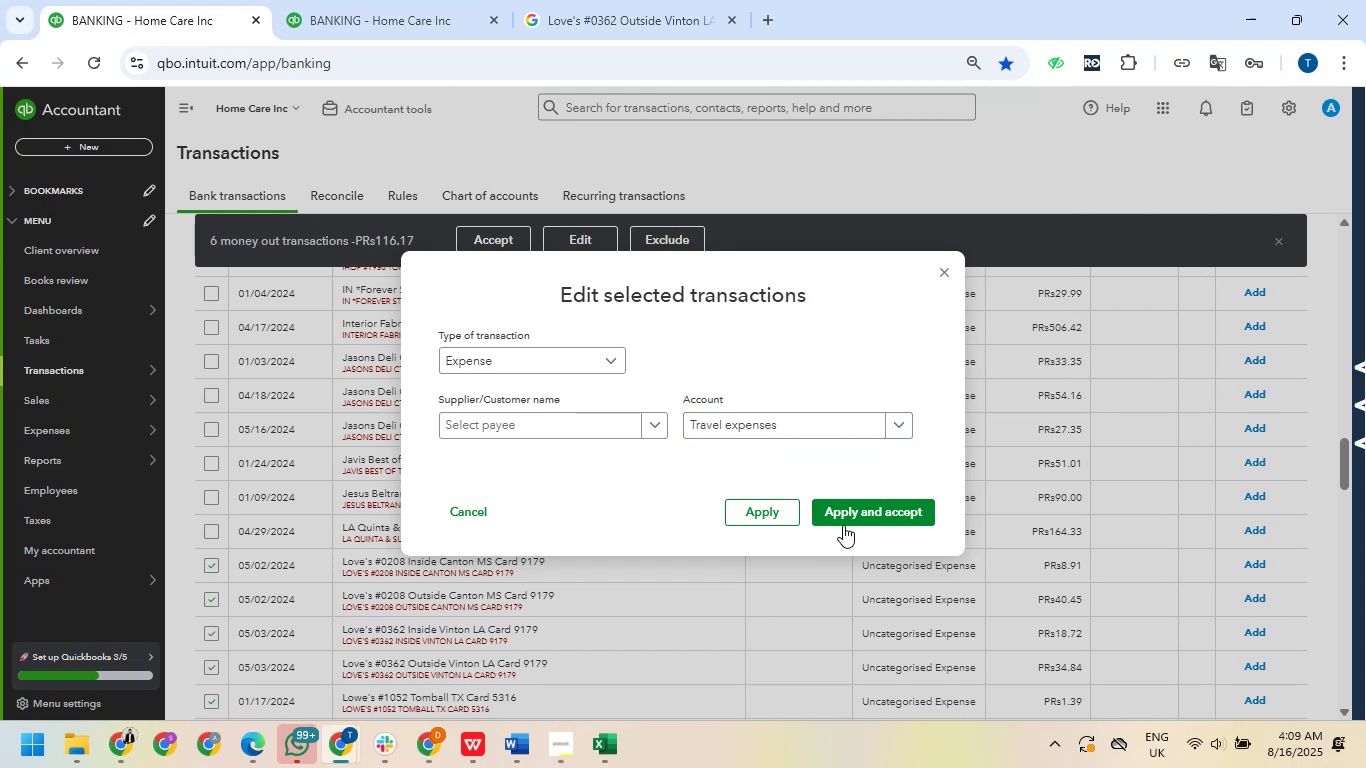 
left_click([844, 512])
 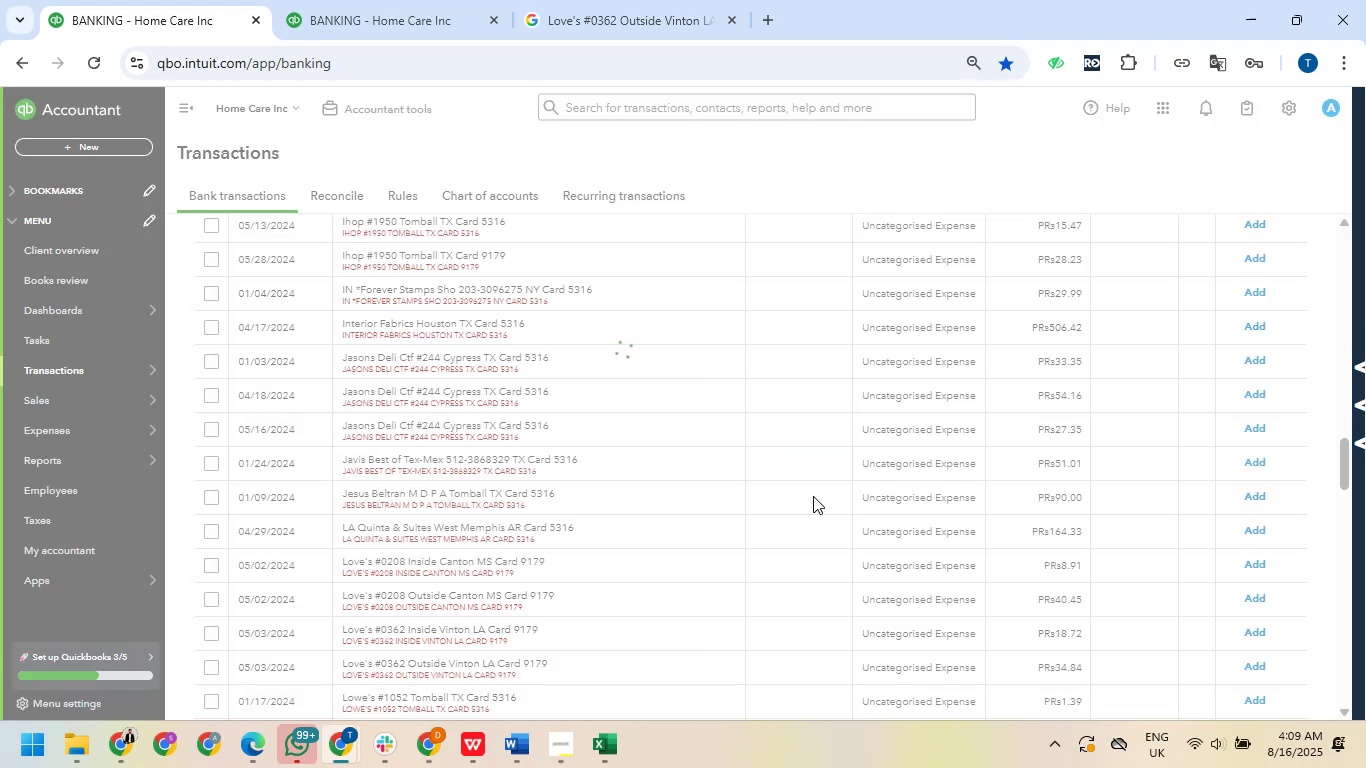 
scroll: coordinate [604, 433], scroll_direction: up, amount: 2.0
 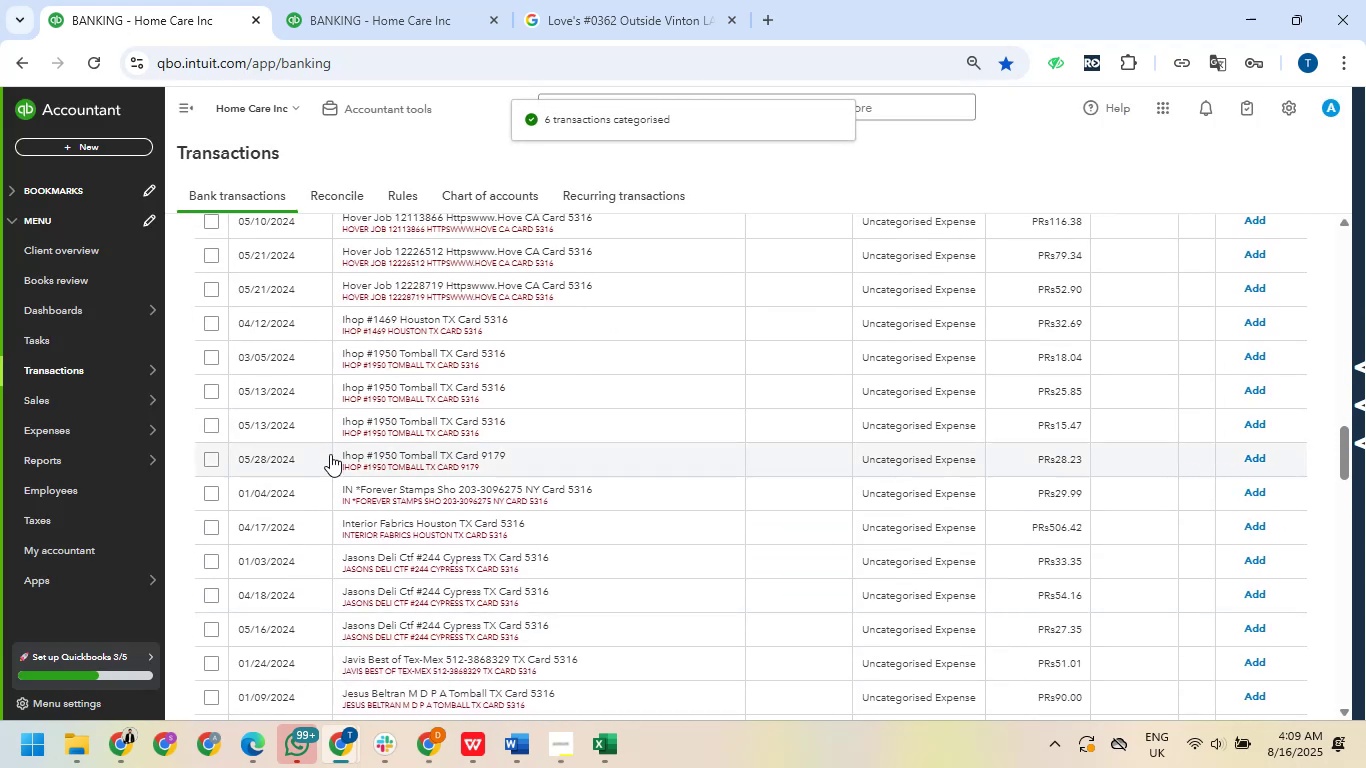 
left_click_drag(start_coordinate=[343, 453], to_coordinate=[443, 455])
 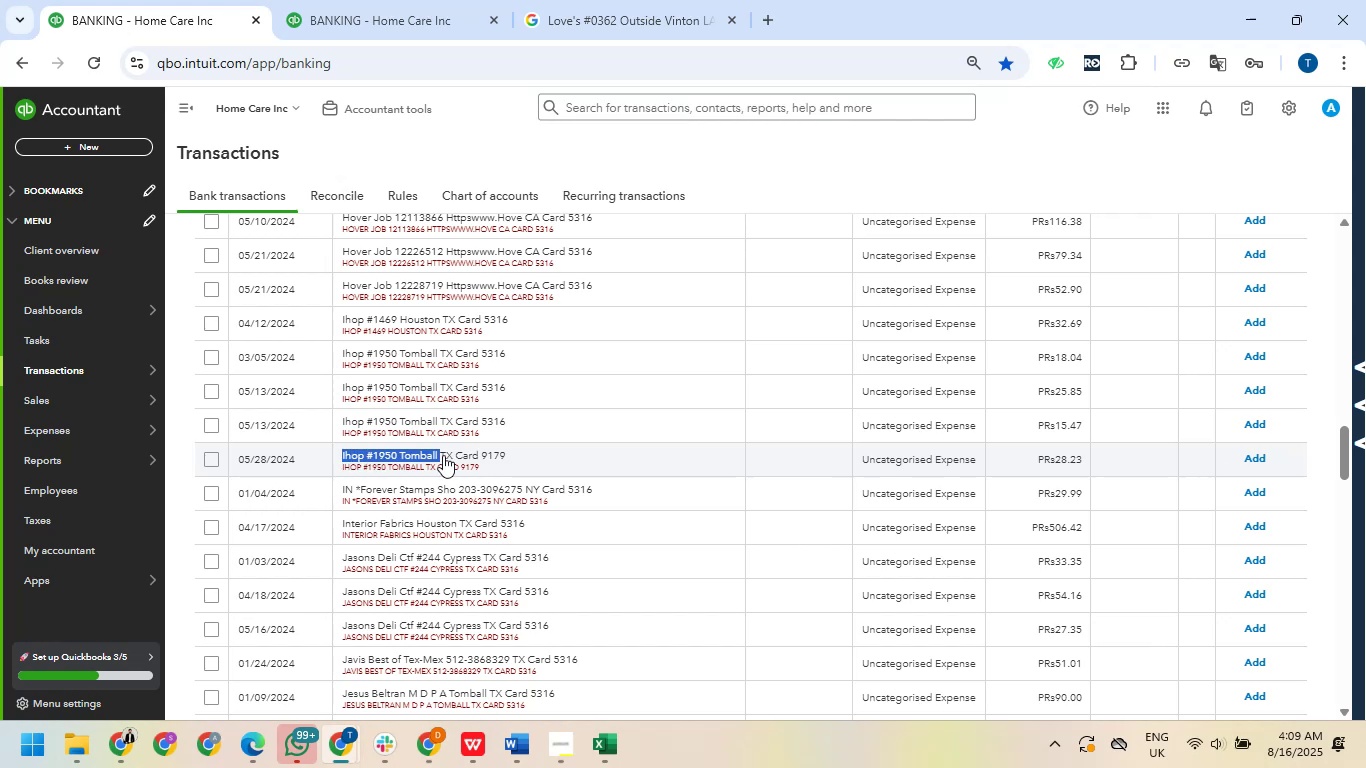 
key(Control+C)
 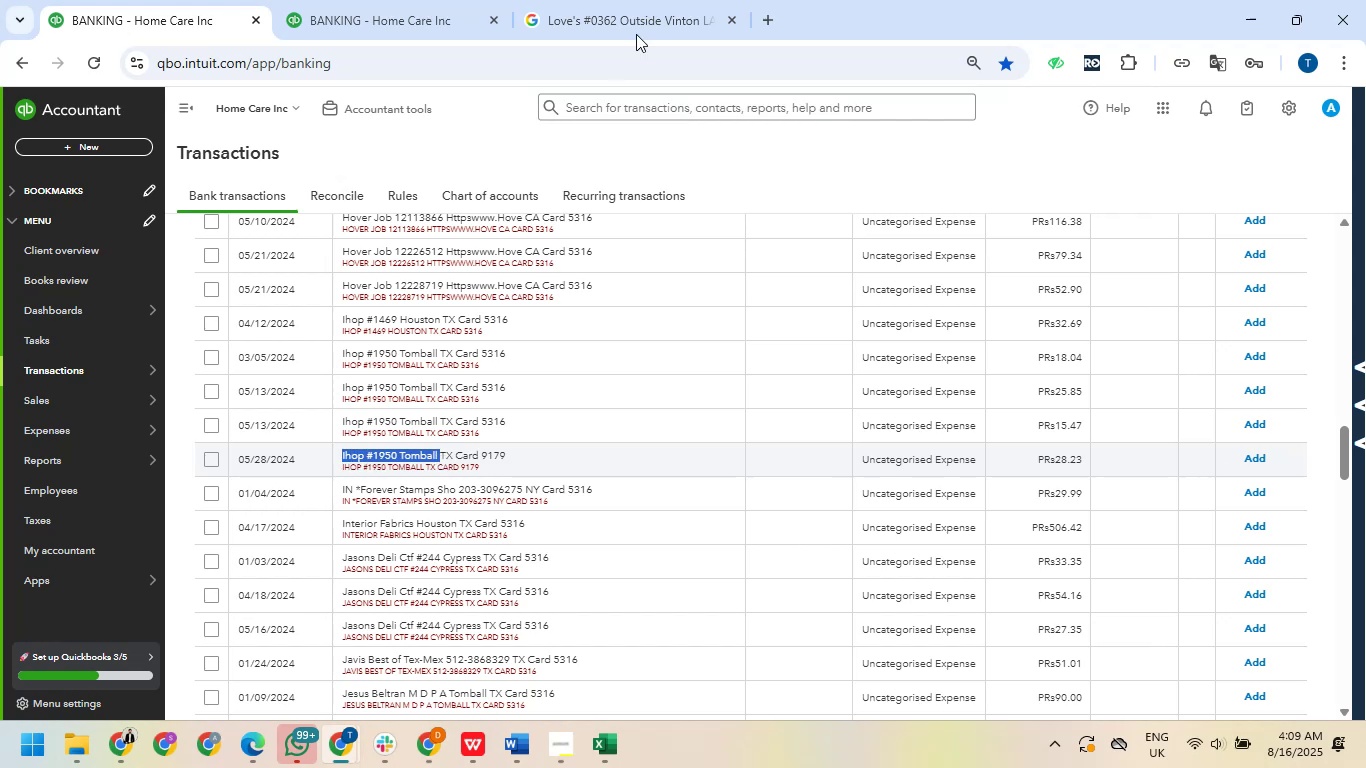 
left_click_drag(start_coordinate=[653, 0], to_coordinate=[647, 1])
 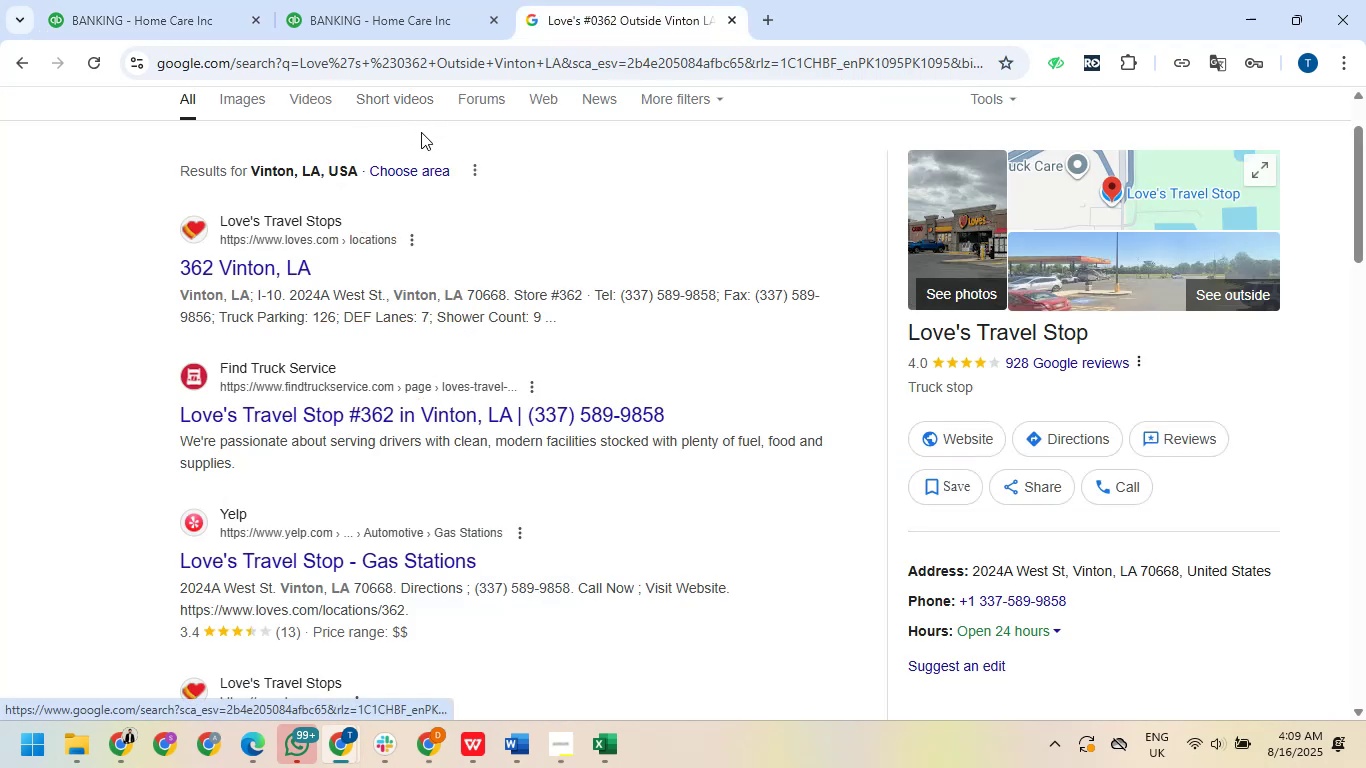 
scroll: coordinate [406, 160], scroll_direction: up, amount: 6.0
 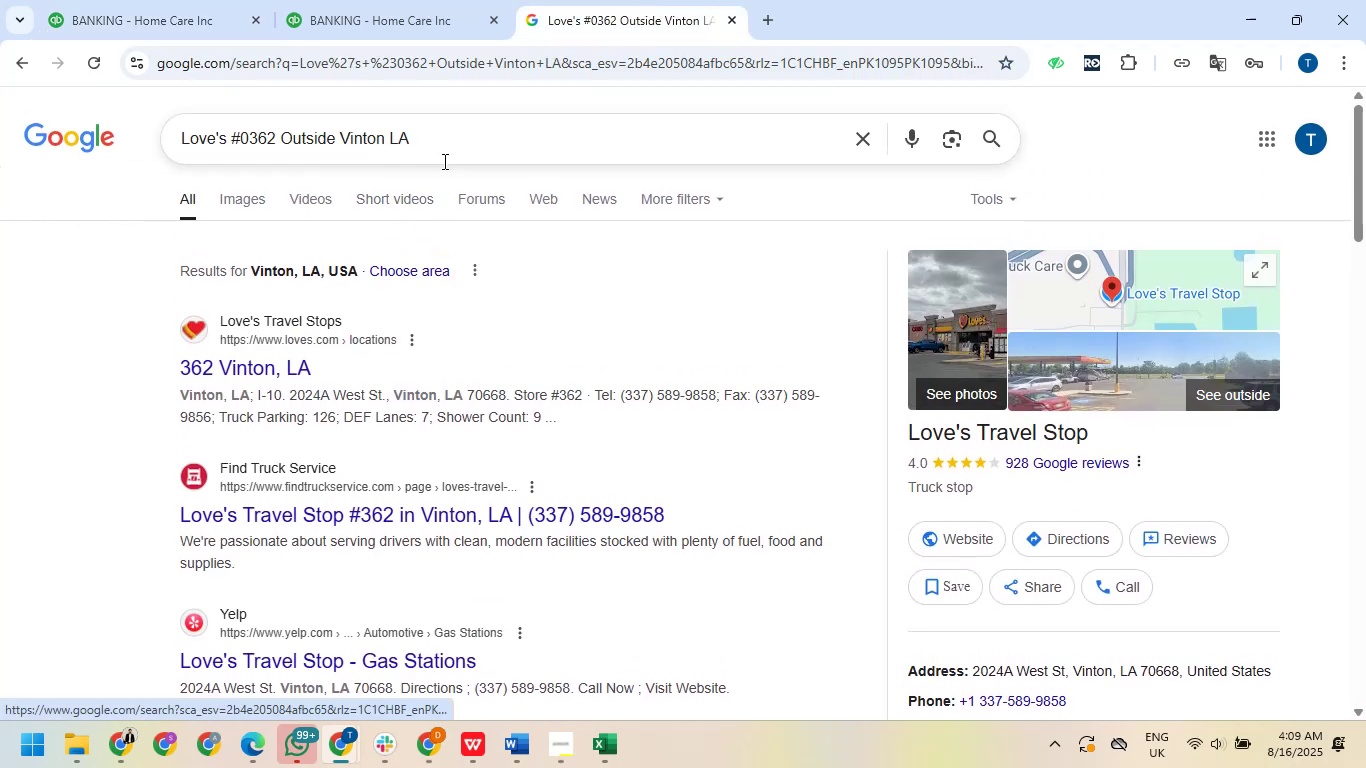 
left_click_drag(start_coordinate=[444, 147], to_coordinate=[167, 144])
 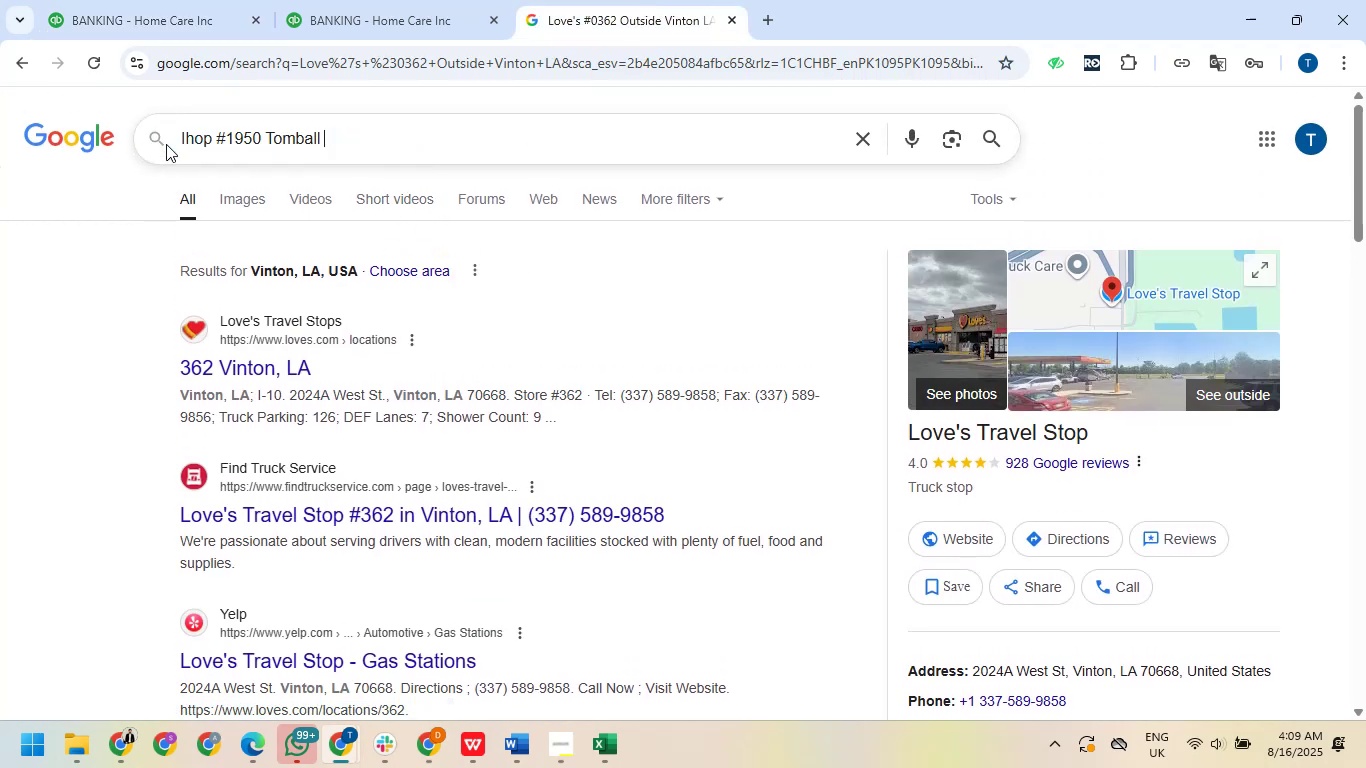 
key(Control+V)
 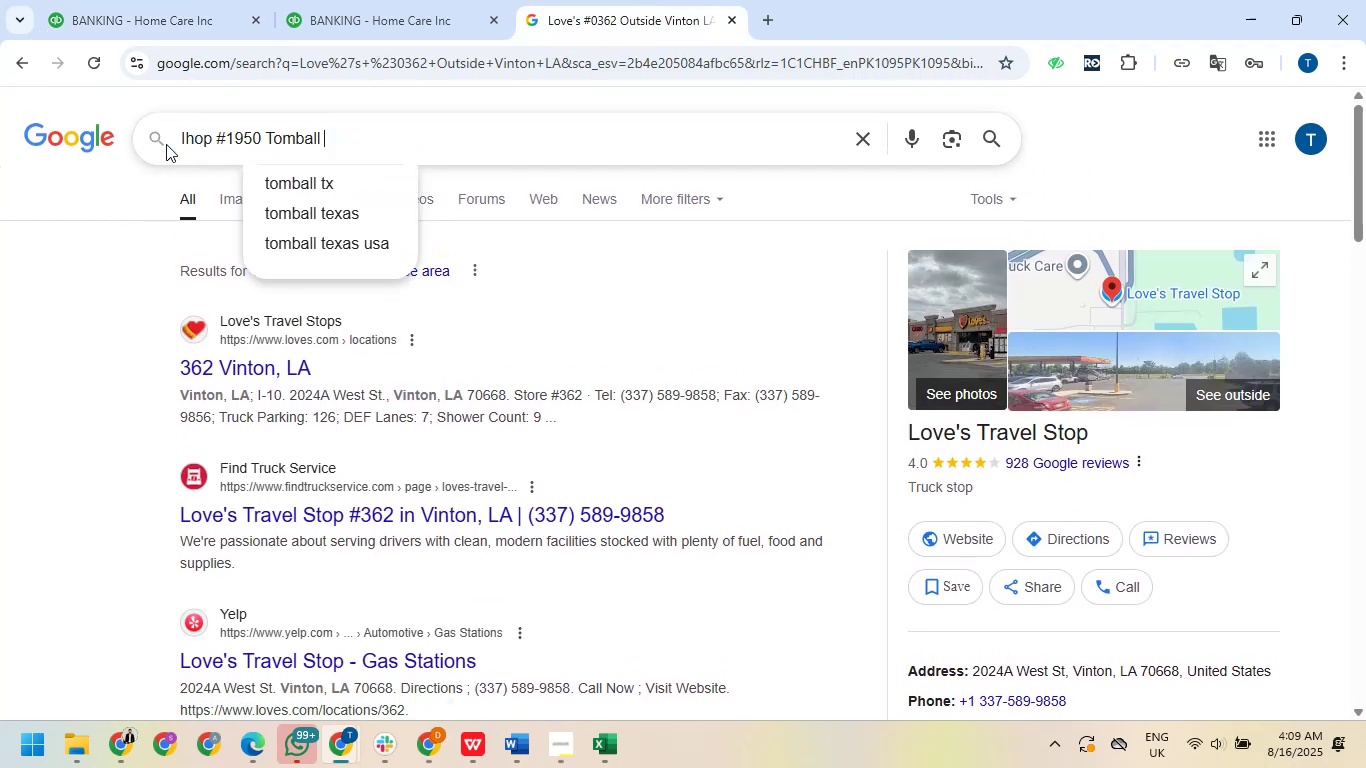 
key(NumpadEnter)
 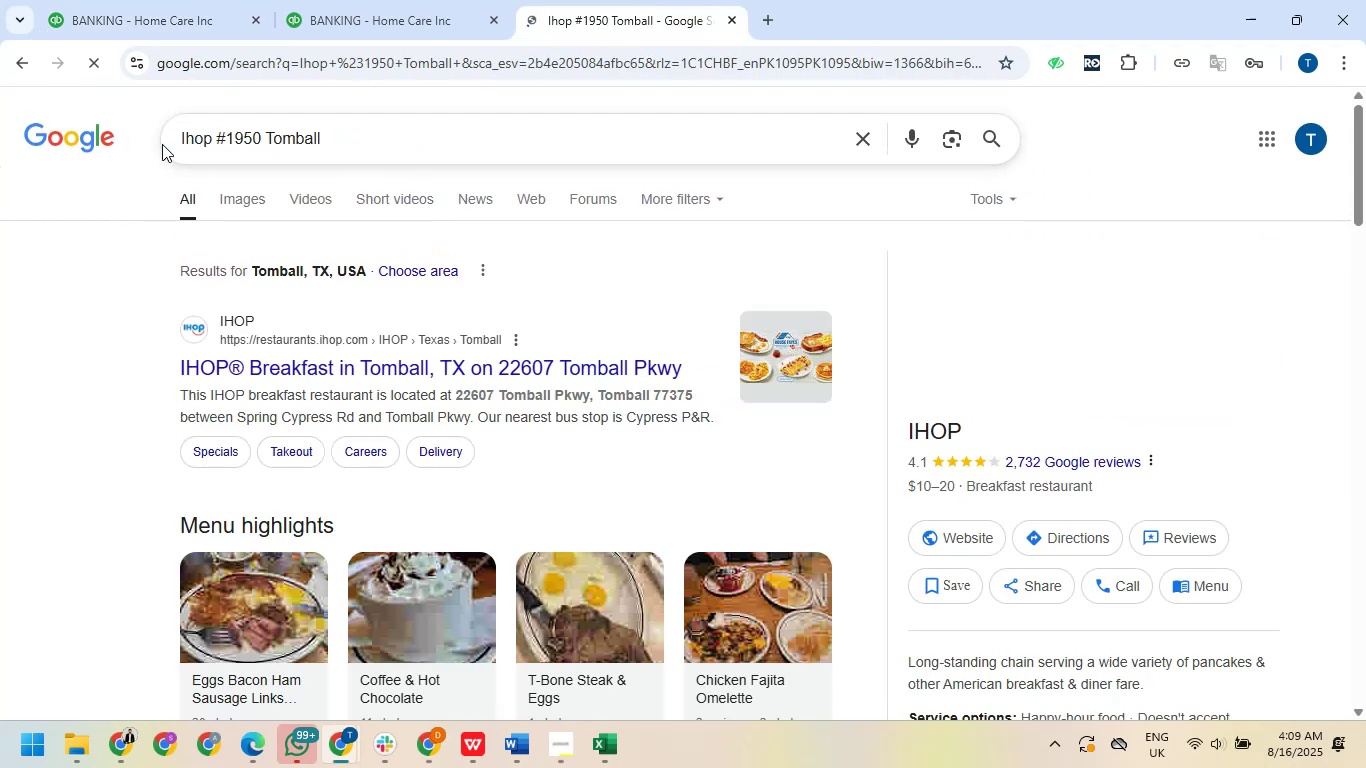 
left_click_drag(start_coordinate=[126, 0], to_coordinate=[126, 8])
 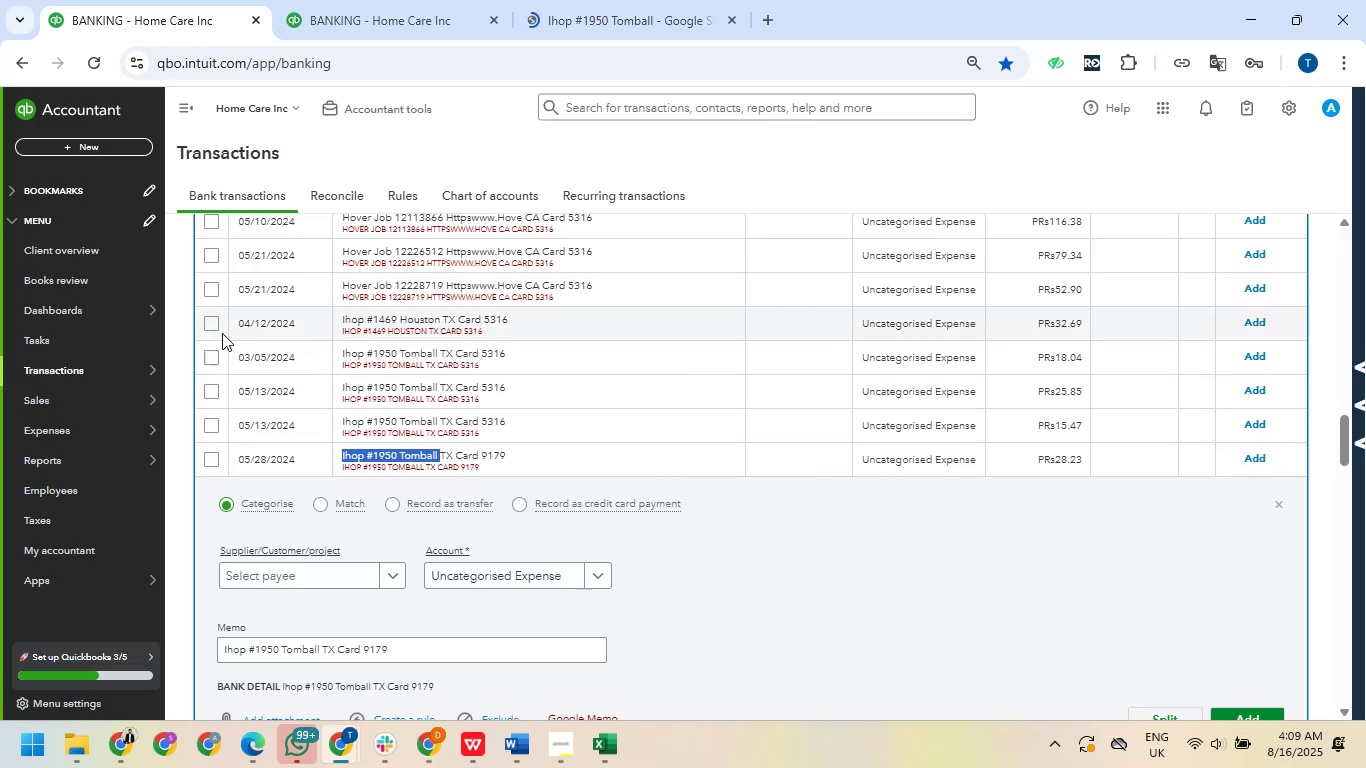 
left_click([207, 324])
 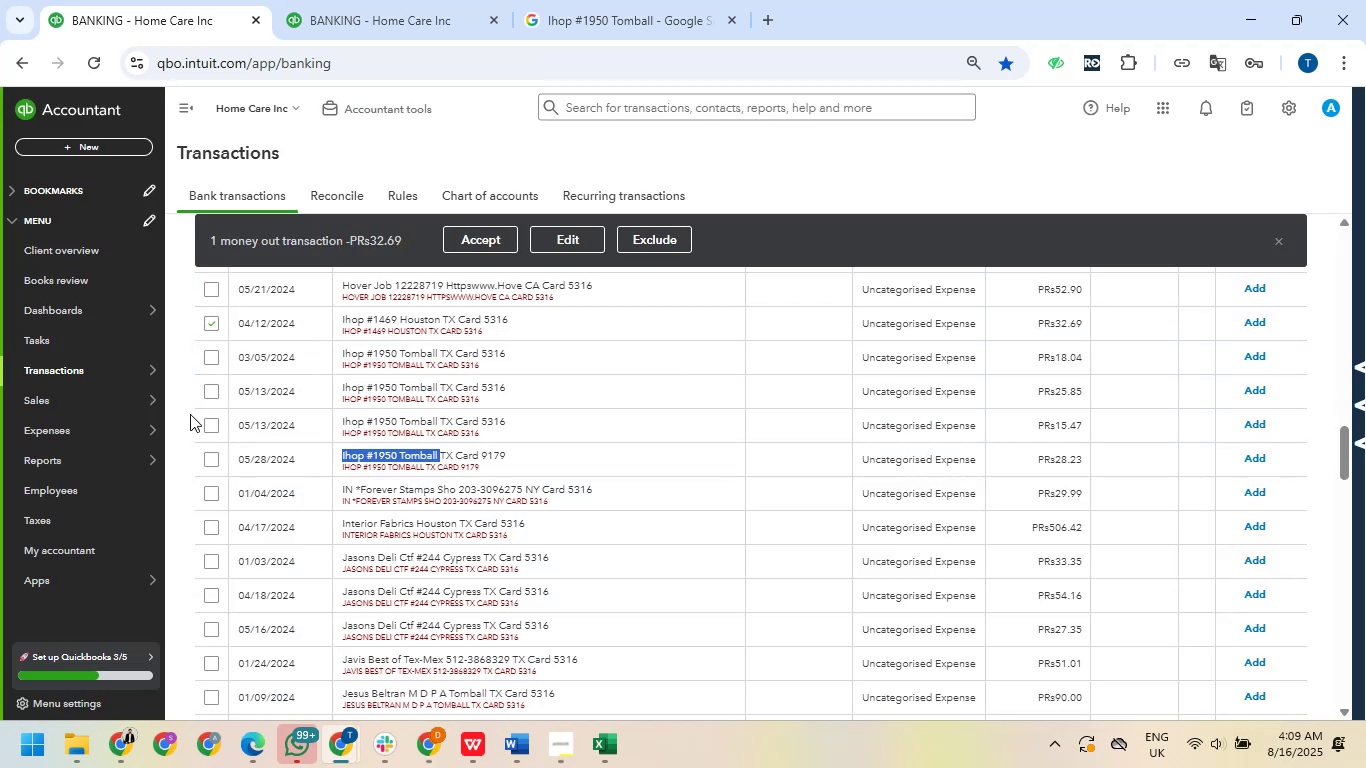 
hold_key(key=ShiftLeft, duration=1.5)
left_click([203, 460])
 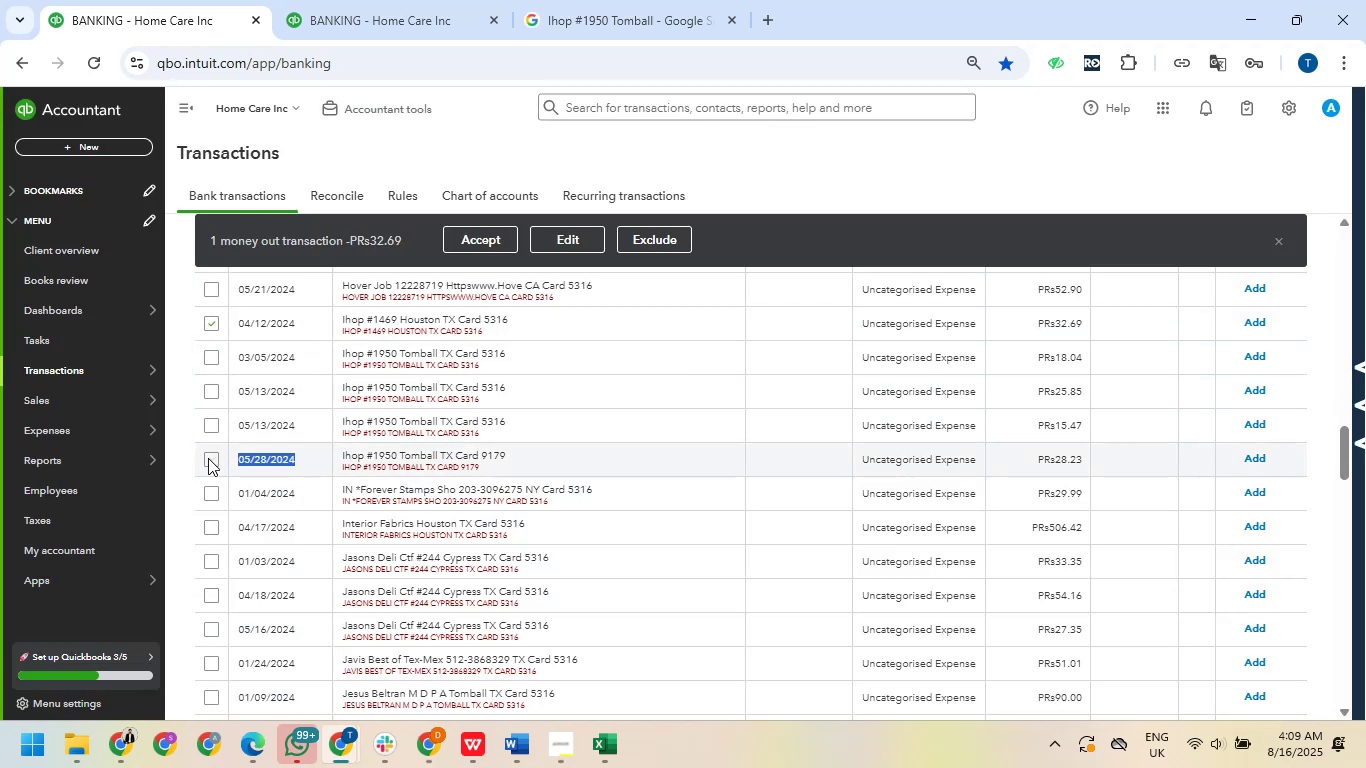 
hold_key(key=ShiftLeft, duration=0.77)
left_click([209, 458])
 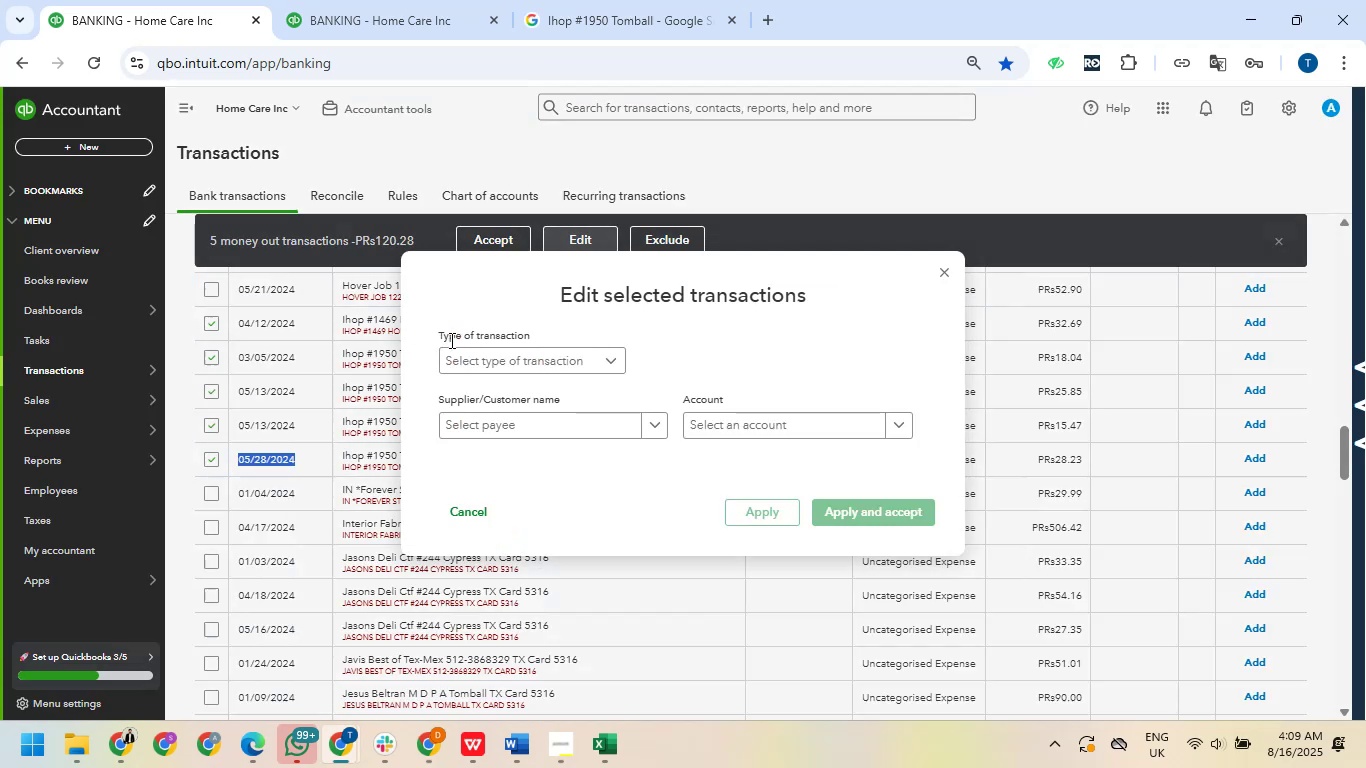 
left_click([459, 362])
 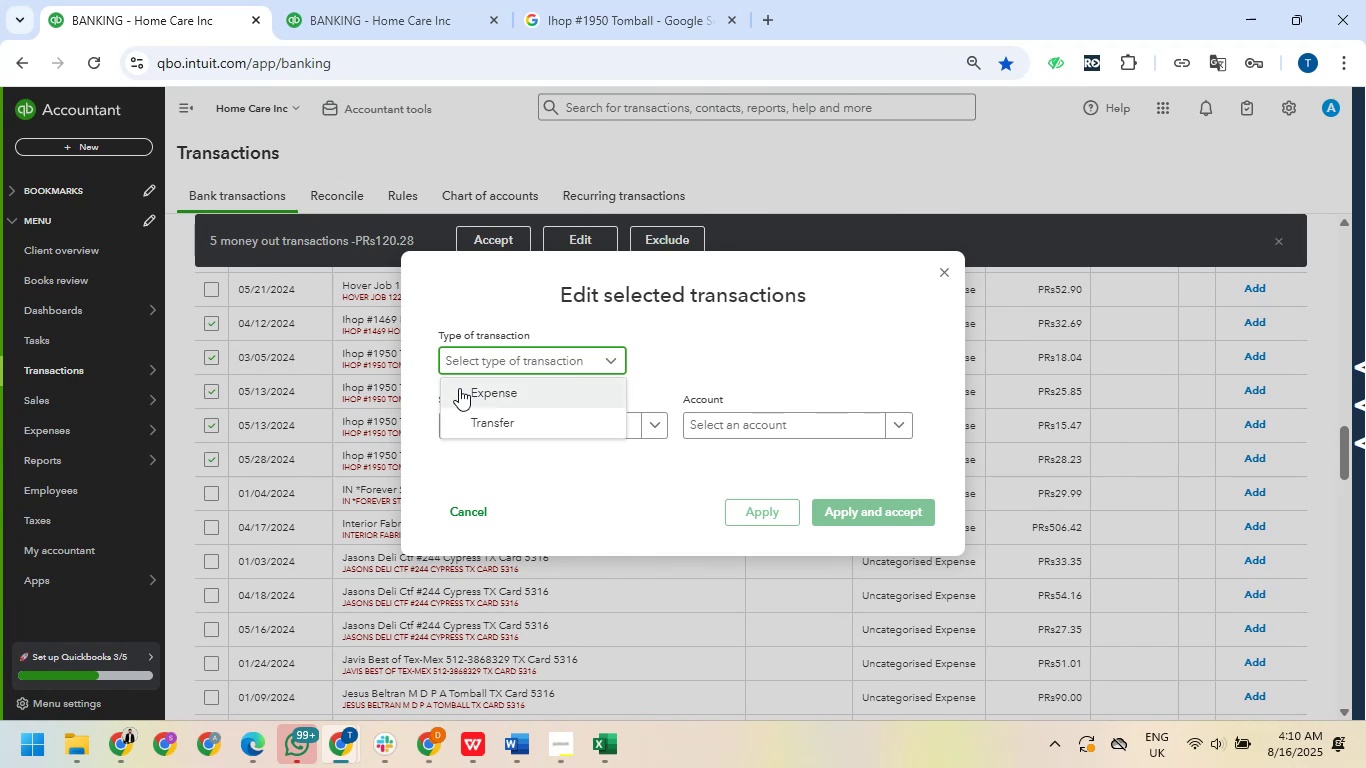 
left_click_drag(start_coordinate=[463, 390], to_coordinate=[485, 397])
 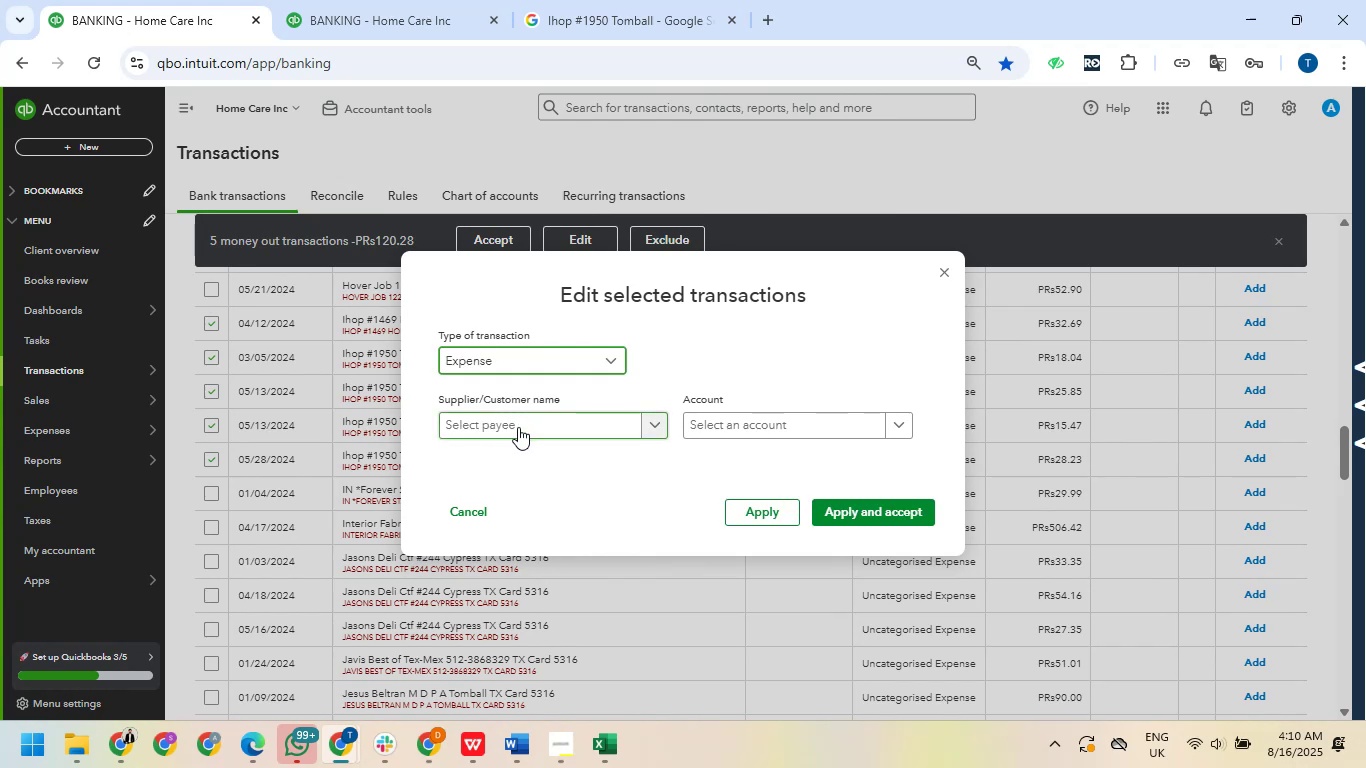 
left_click([518, 427])
 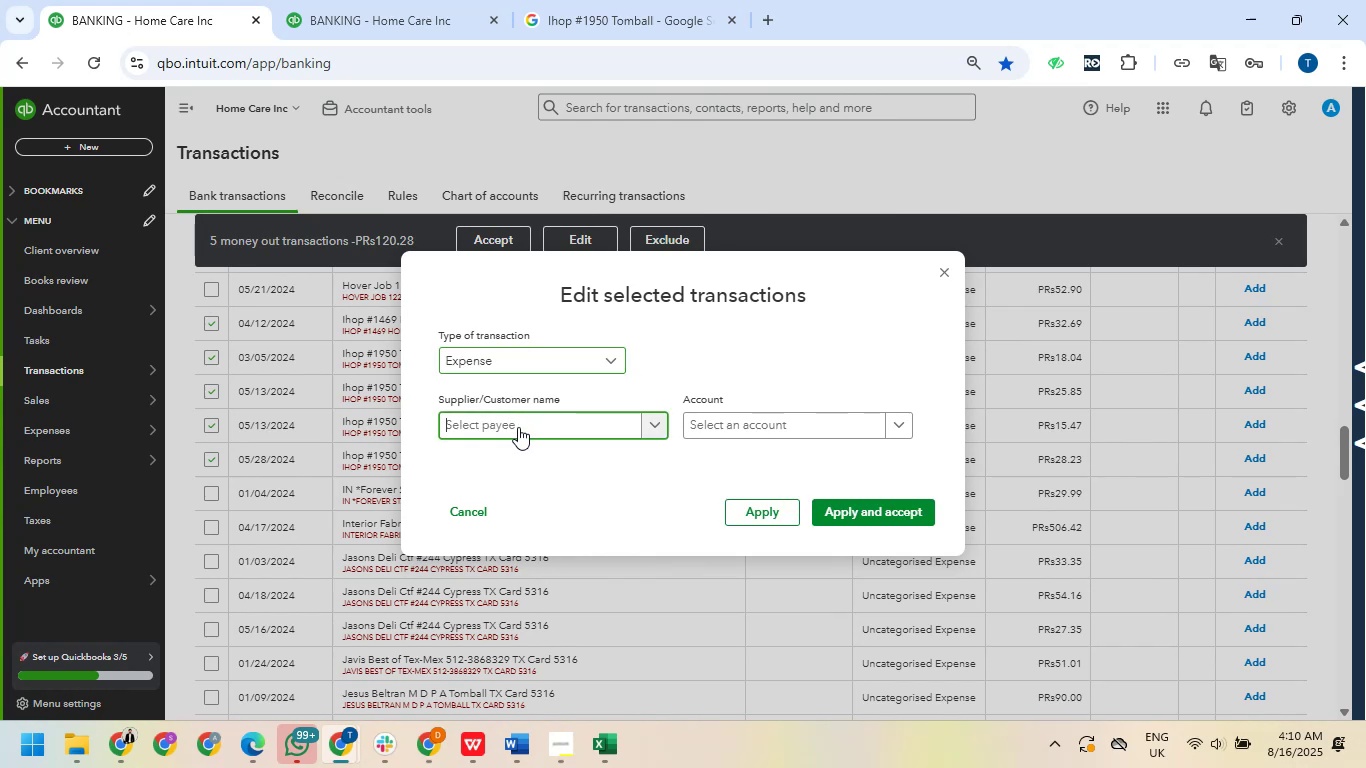 
key(Control+V)
 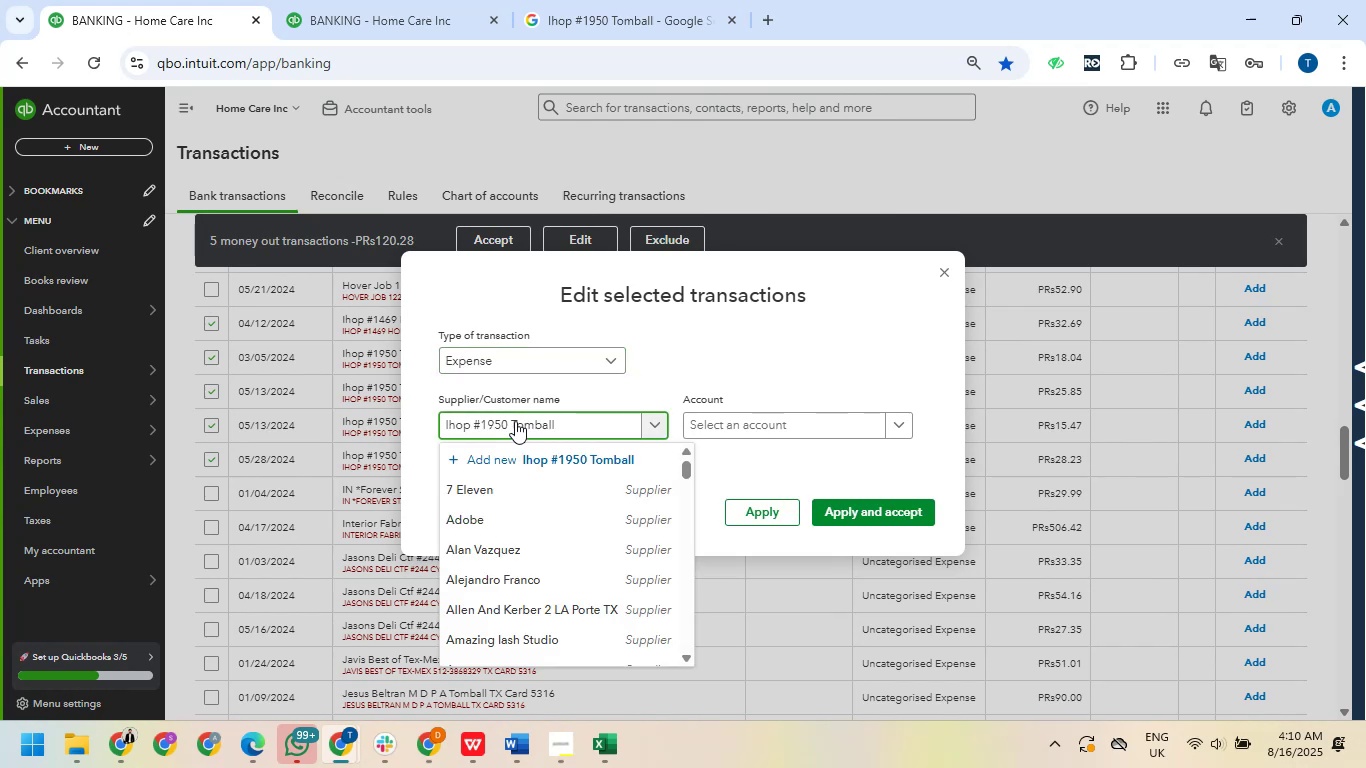 
hold_key(key=Backspace, duration=0.81)
 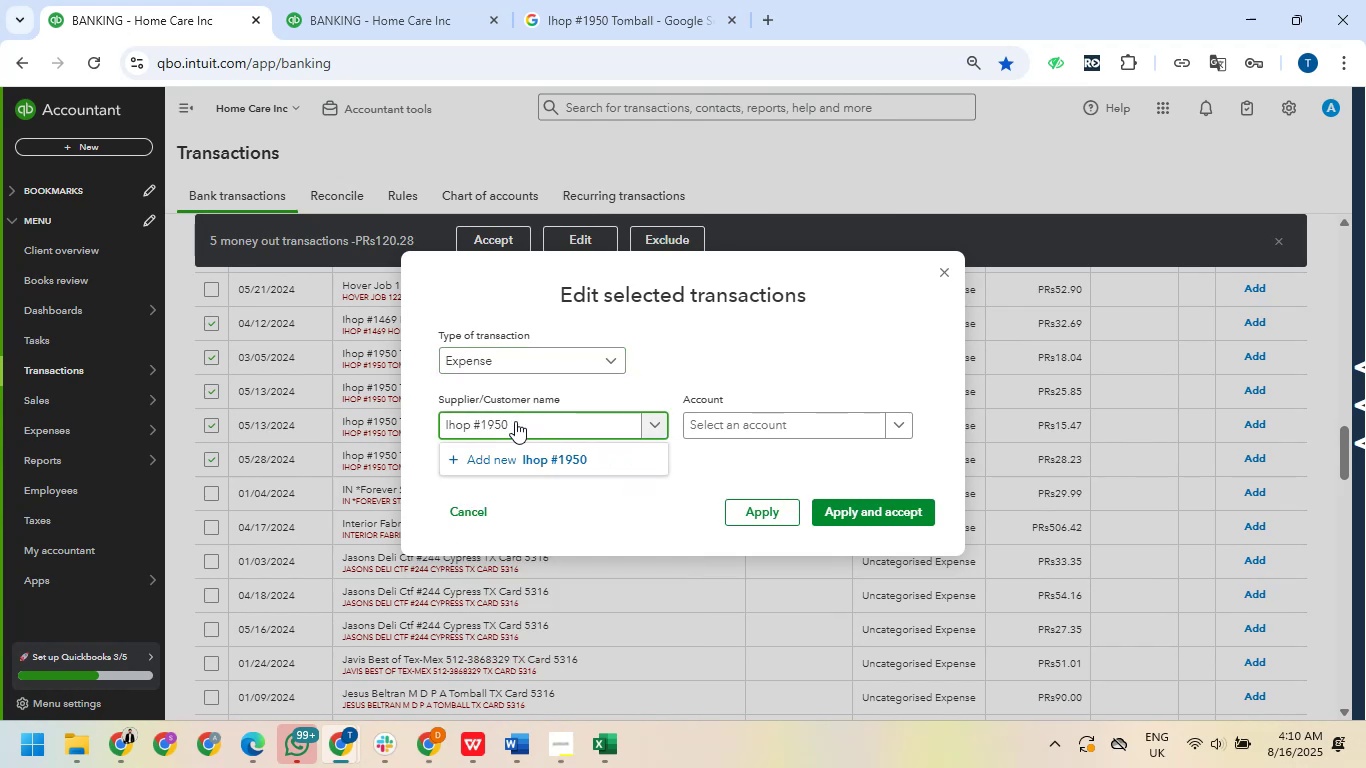 
key(Backspace)
 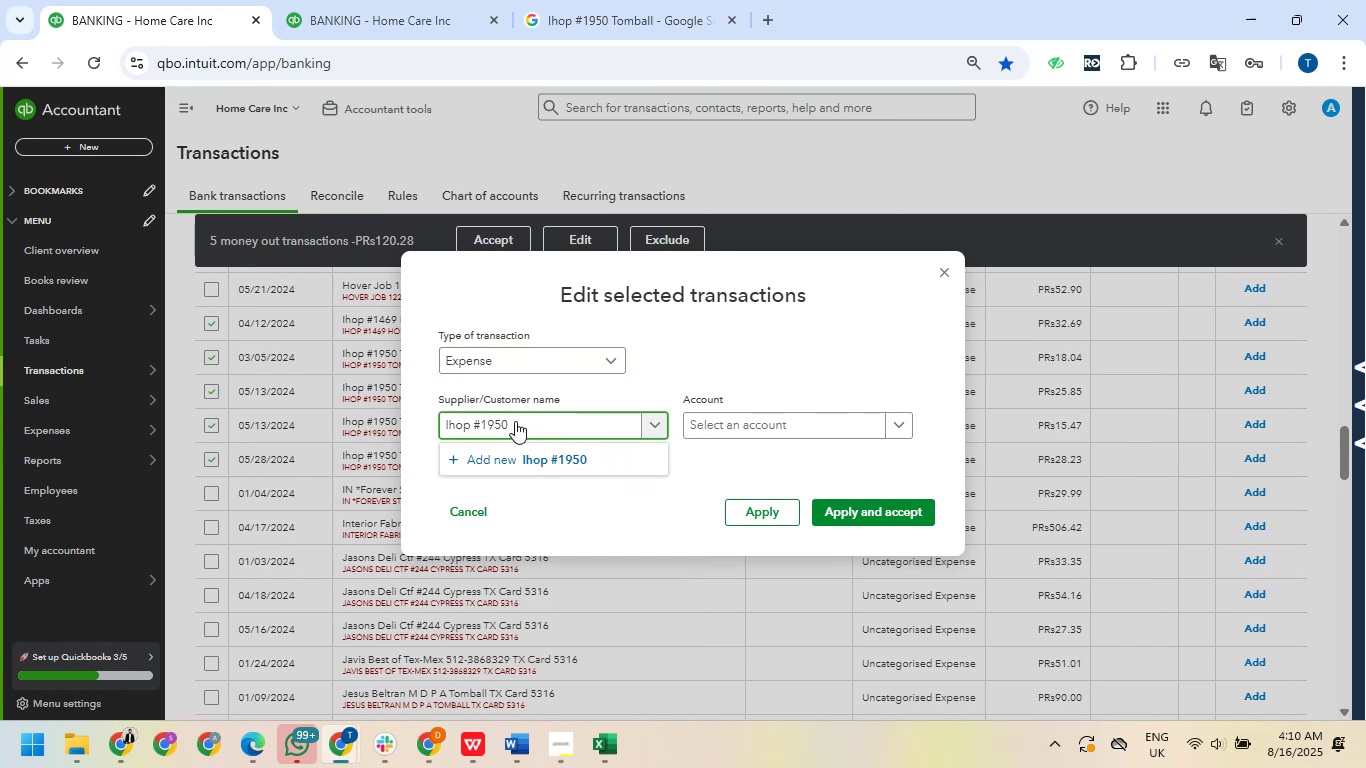 
key(Backspace)
 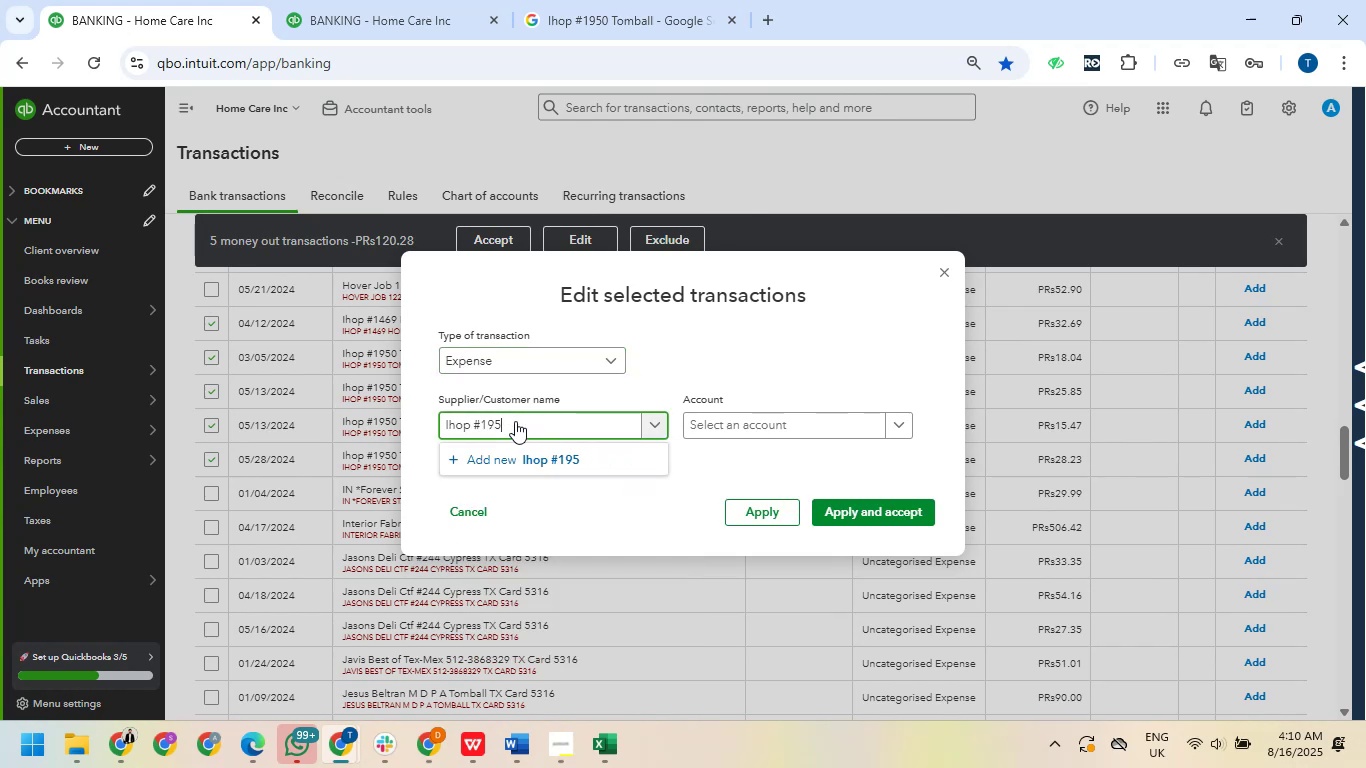 
key(Backspace)
 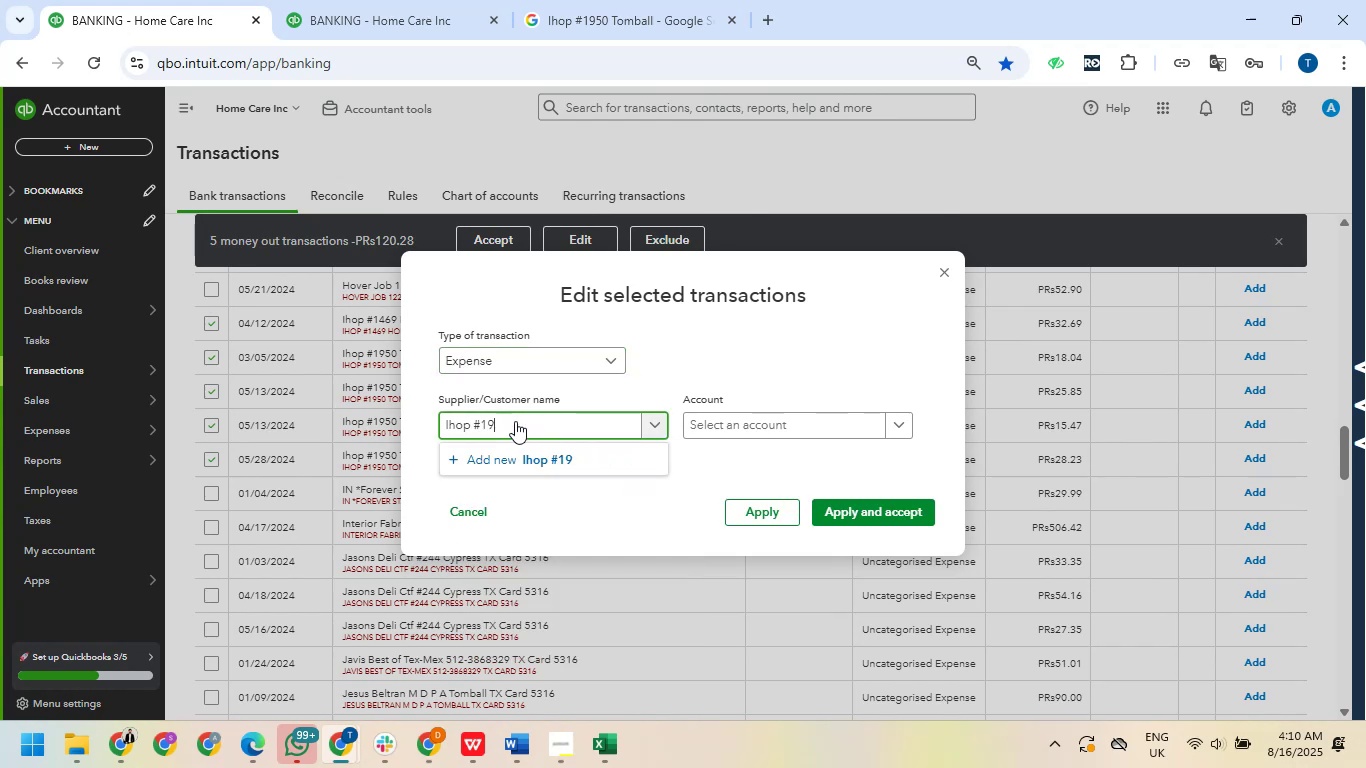 
key(Backspace)
 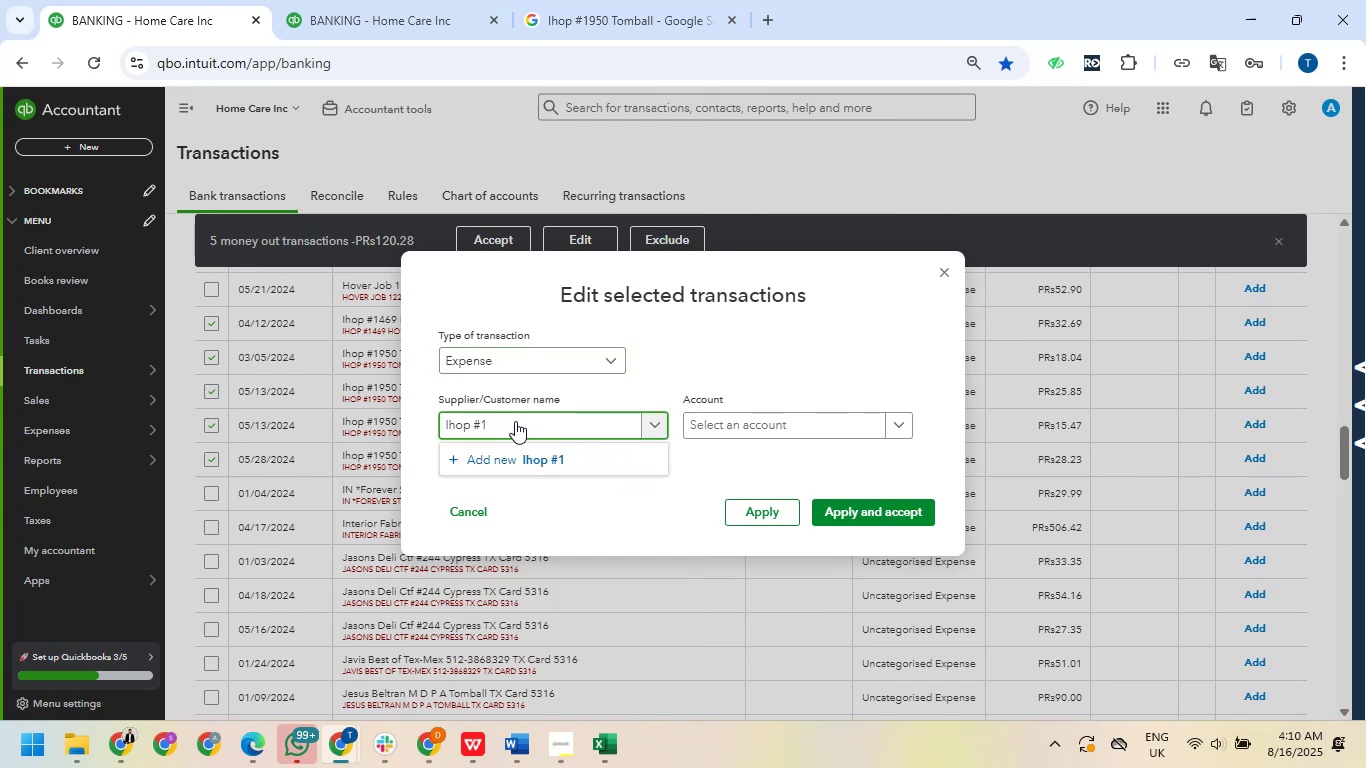 
key(Backspace)
 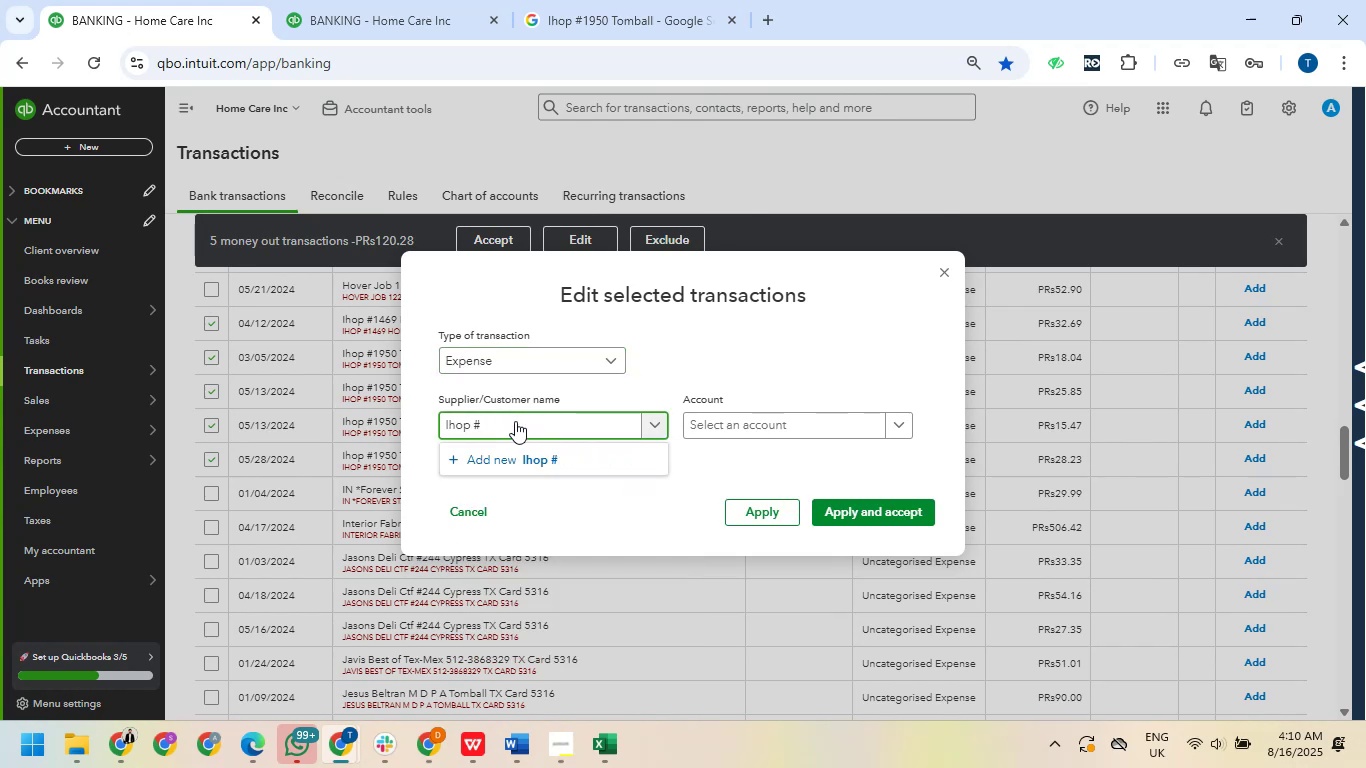 
key(Backspace)
 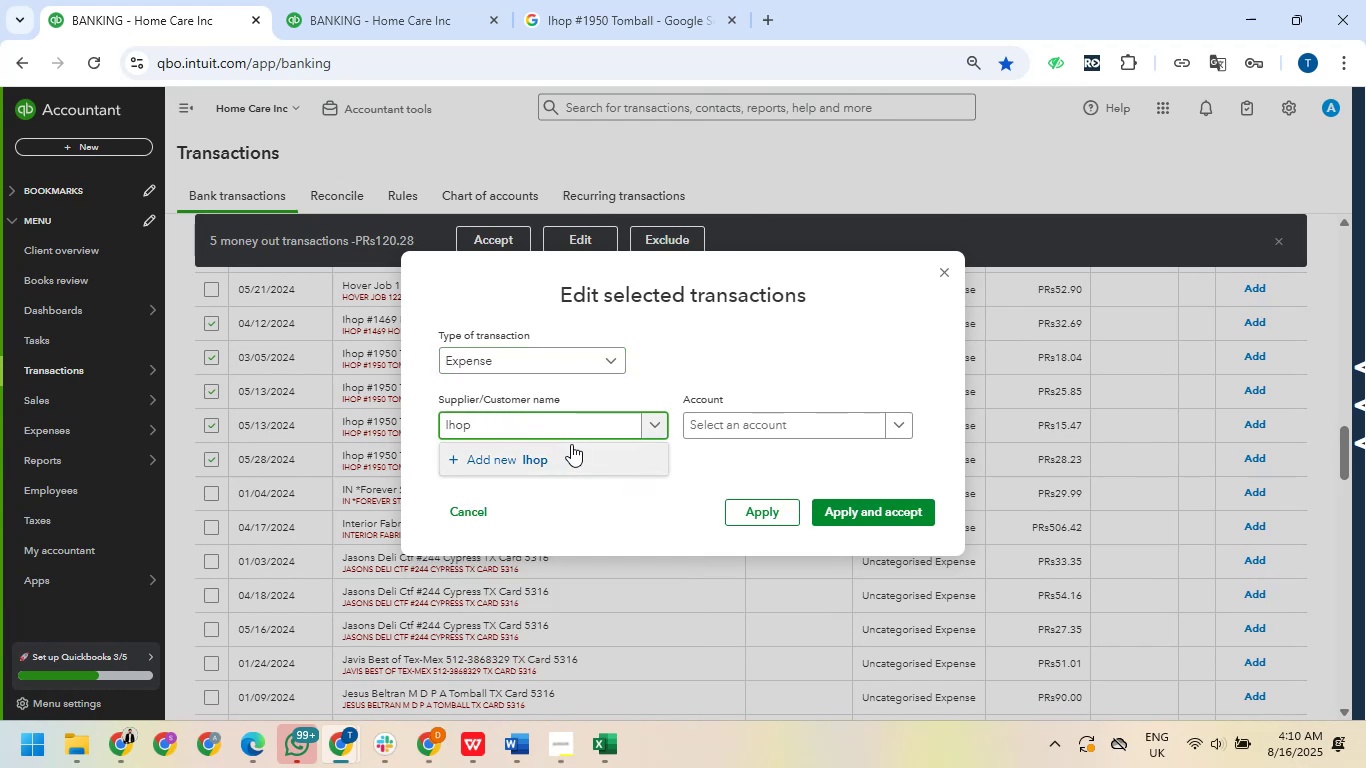 
left_click([571, 444])
 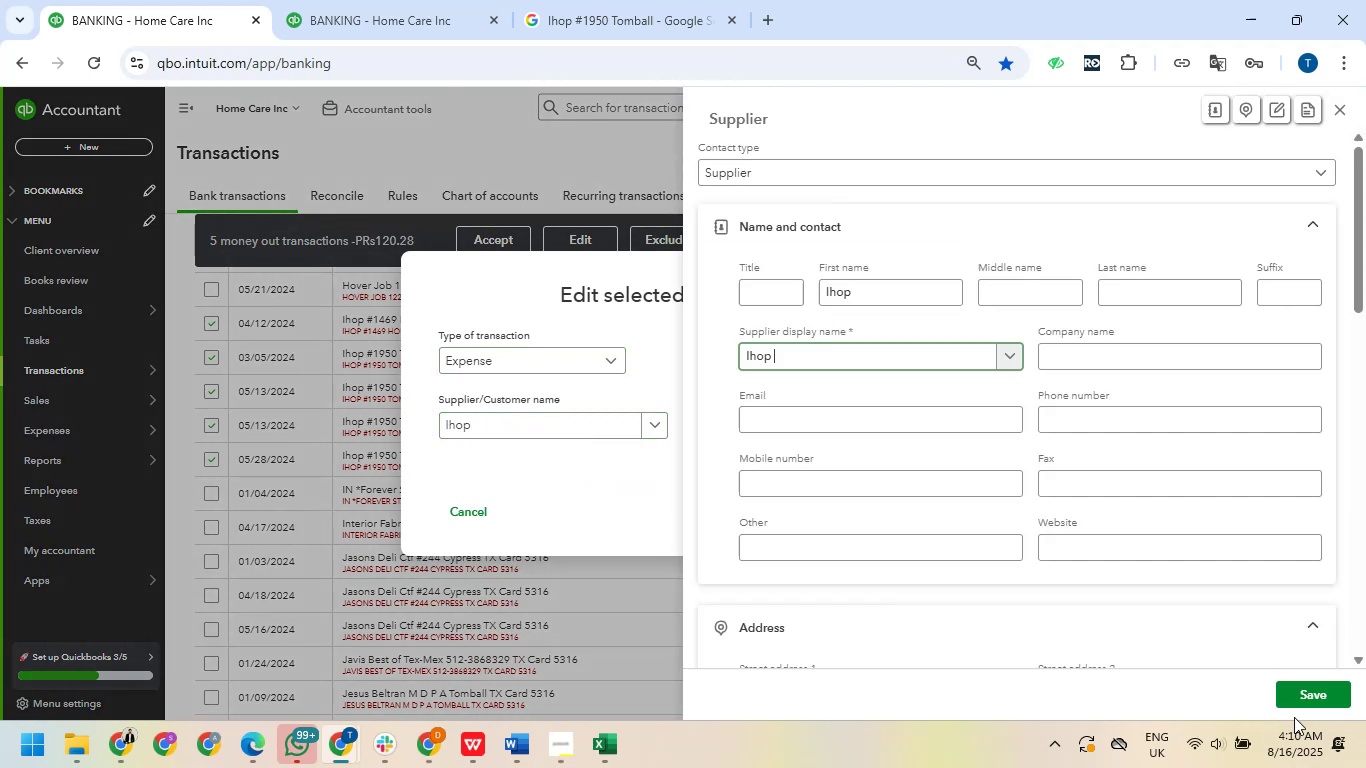 
left_click([1307, 695])
 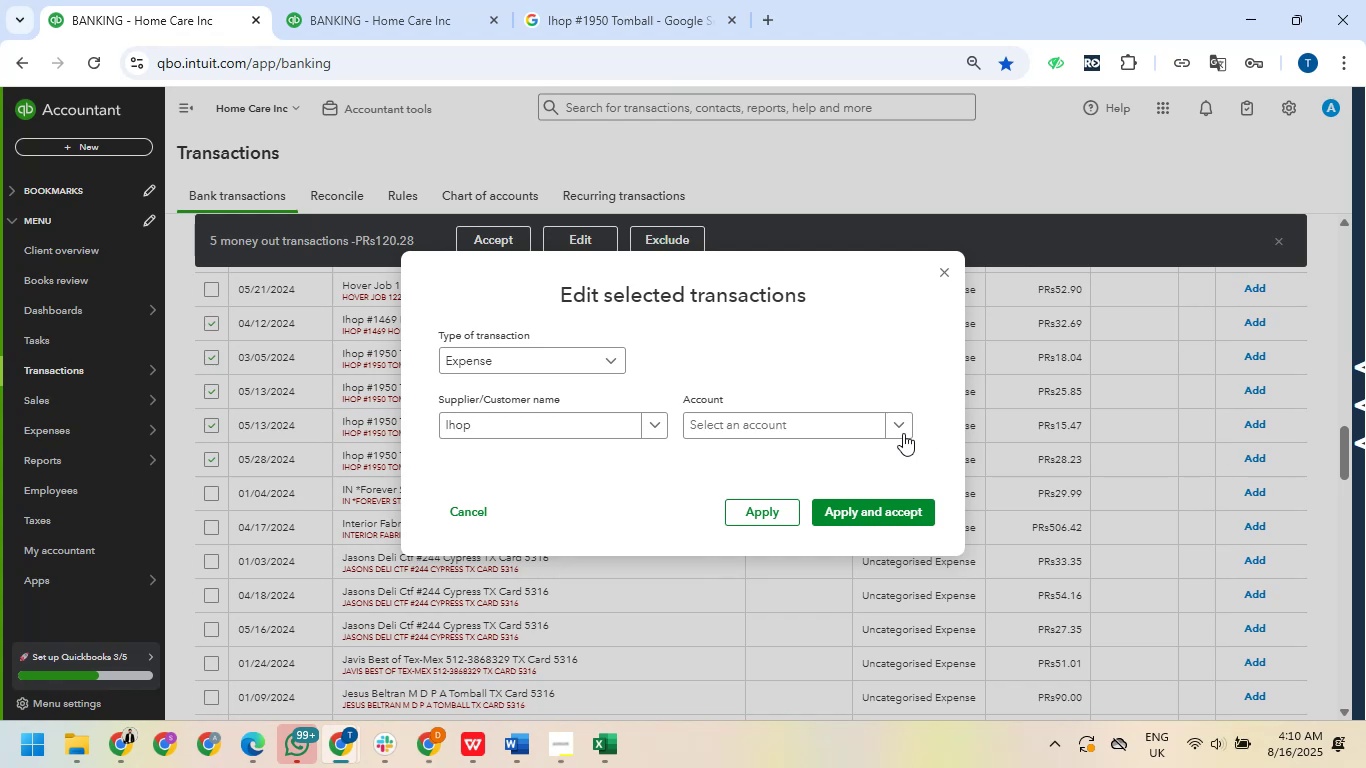 
left_click([773, 415])
 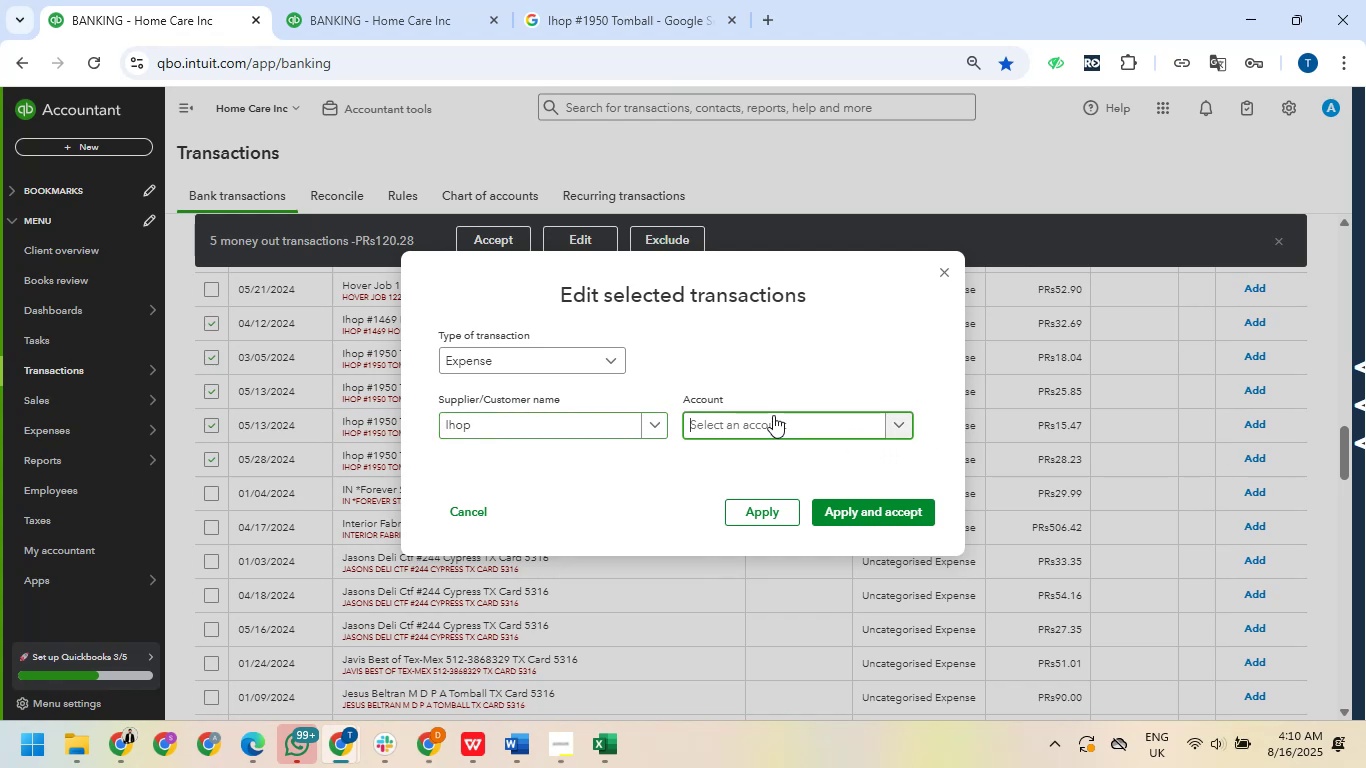 
key(Control+V)
 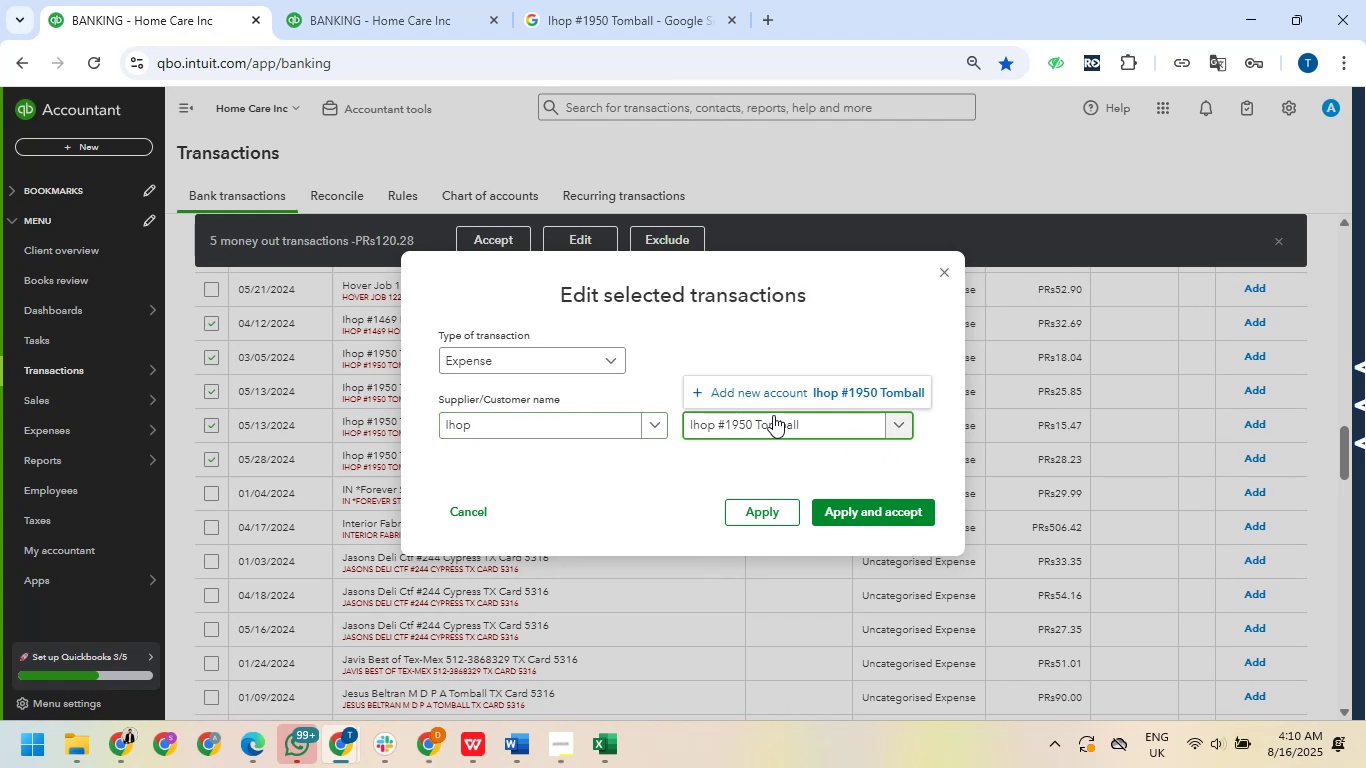 
hold_key(key=Backspace, duration=1.45)
 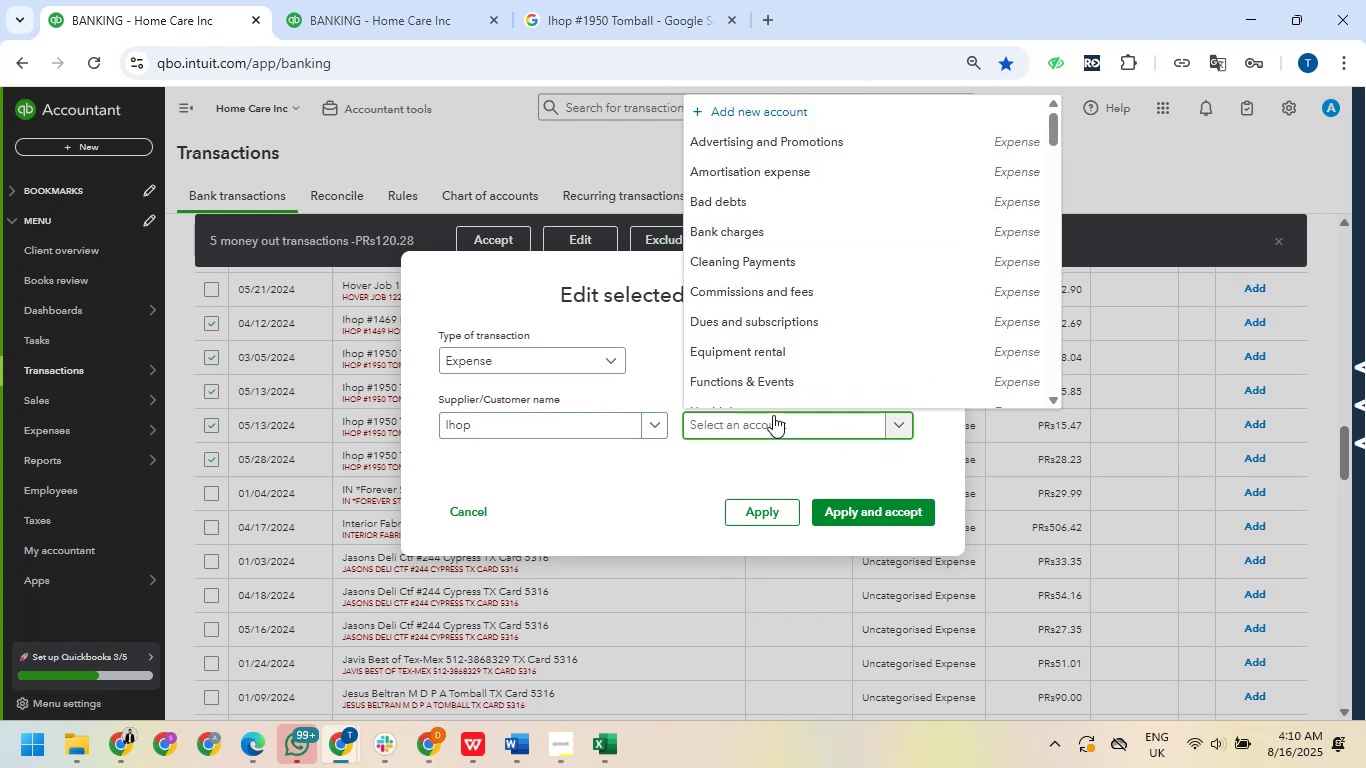 
type(,)
key(Backspace)
type(meal)
 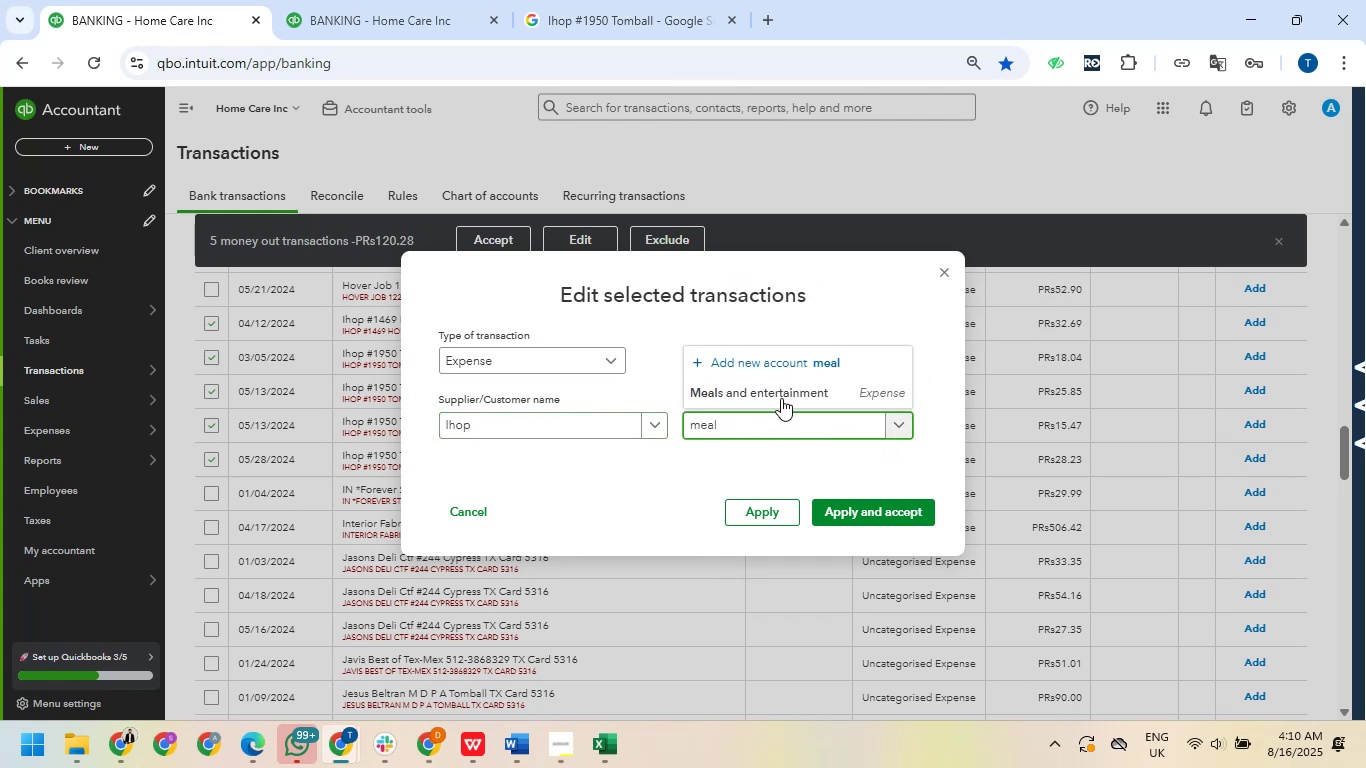 
left_click([781, 396])
 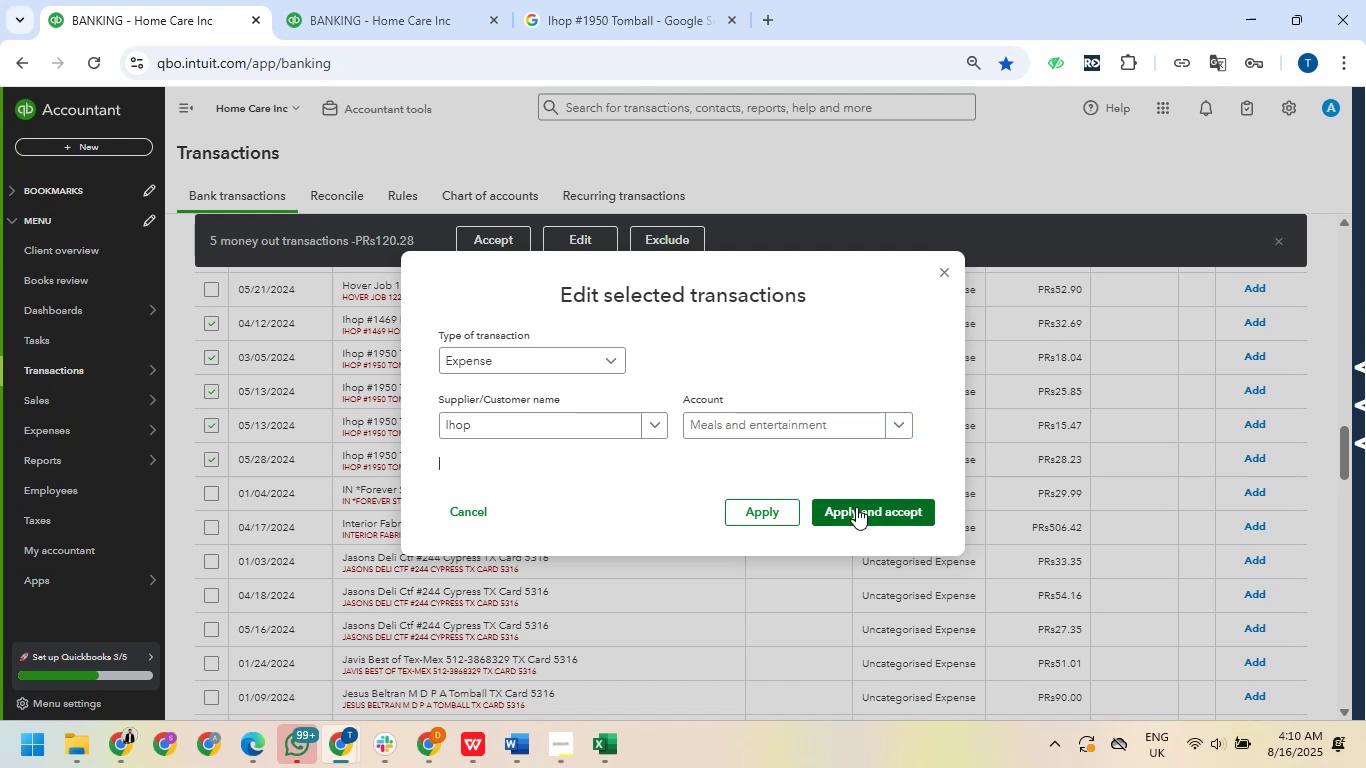 
left_click([856, 507])
 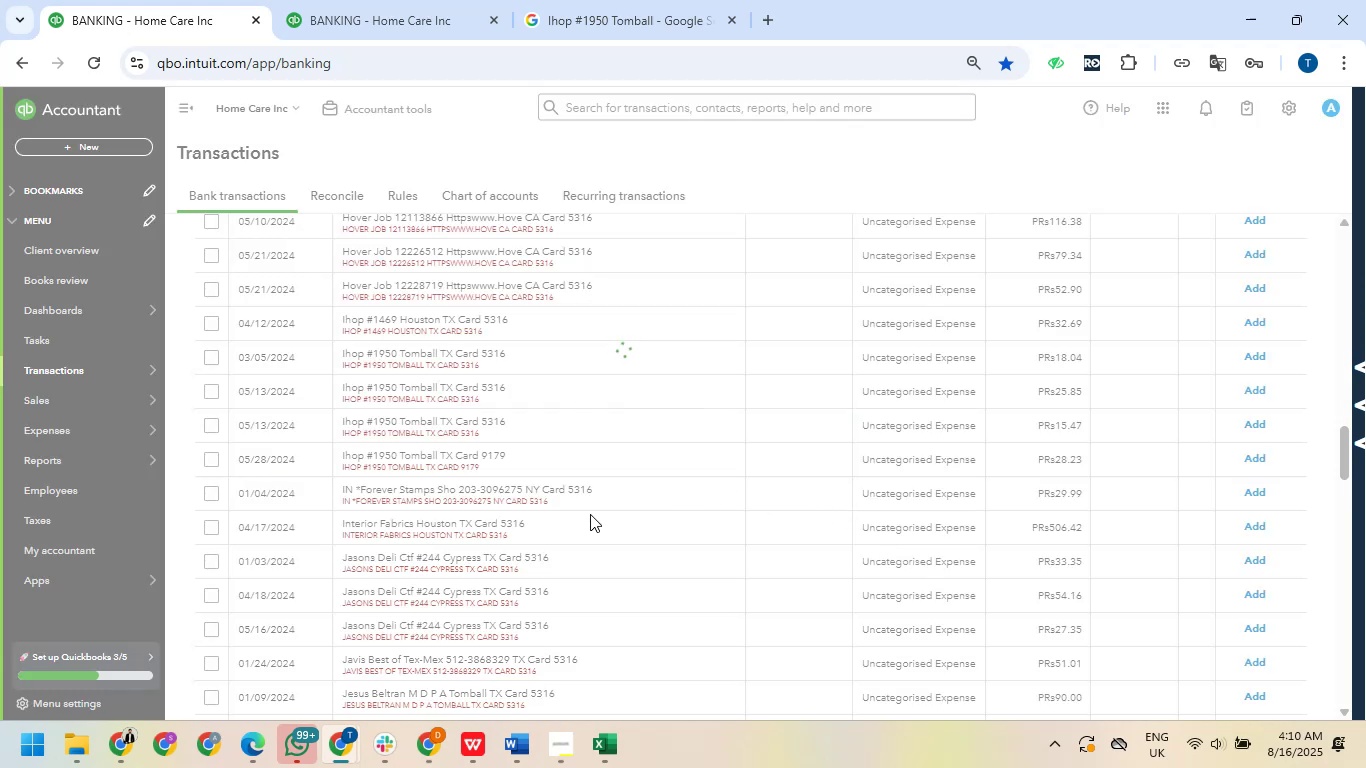 
scroll: coordinate [491, 500], scroll_direction: up, amount: 6.0
 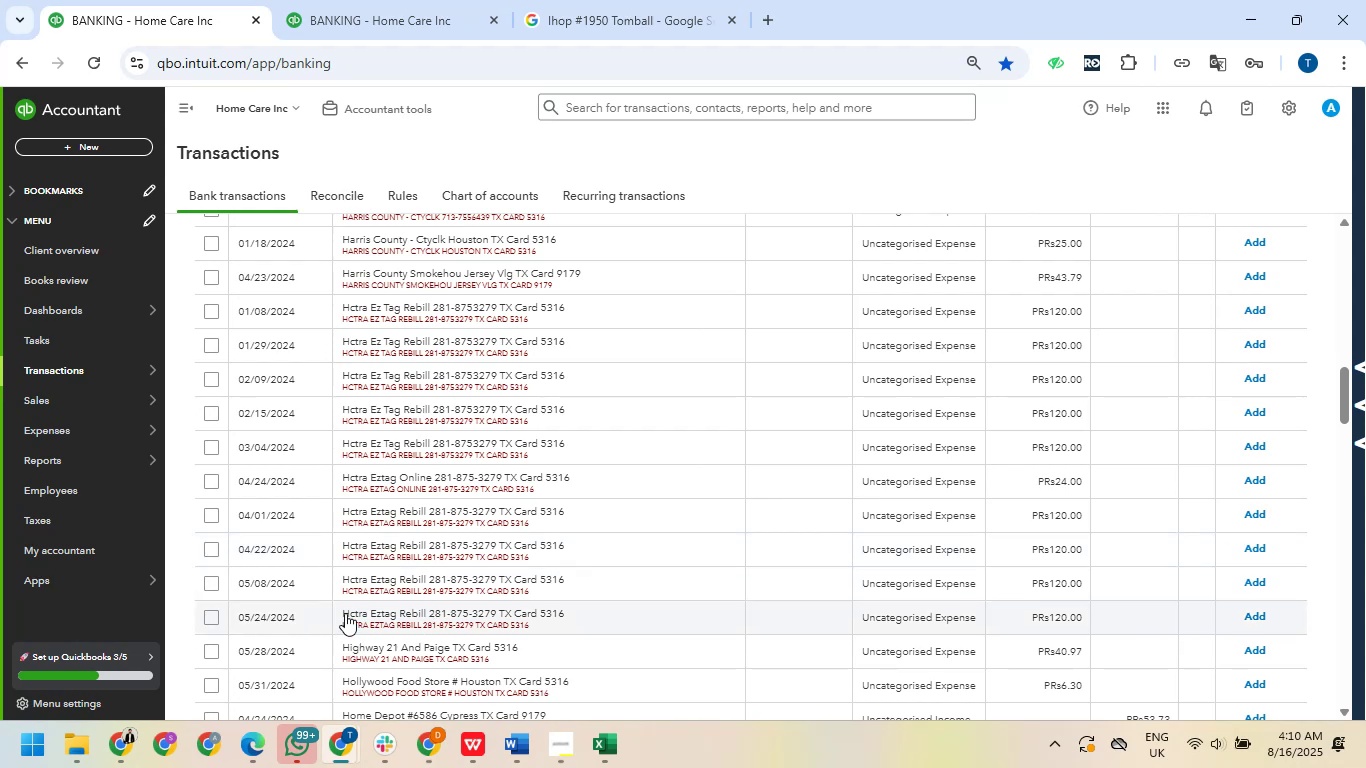 
left_click_drag(start_coordinate=[343, 613], to_coordinate=[426, 612])
 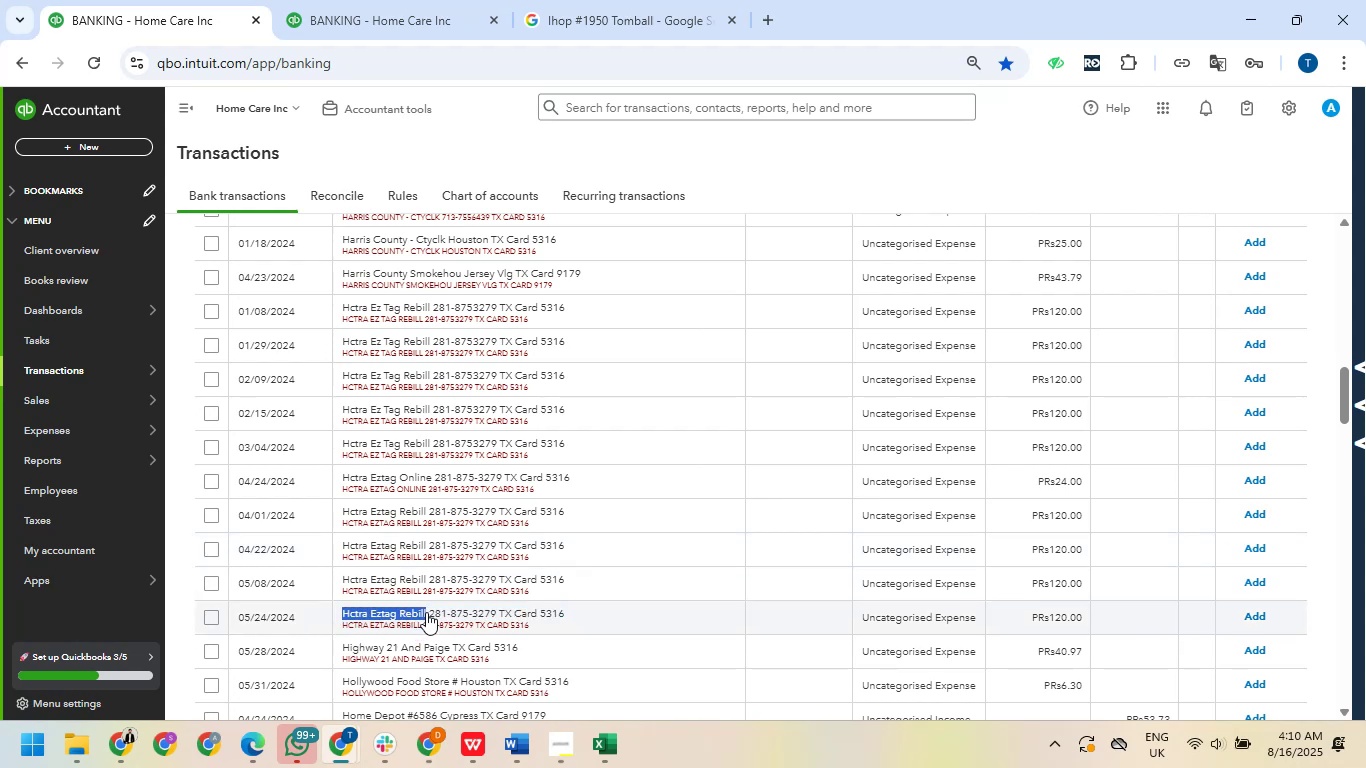 
key(Control+C)
 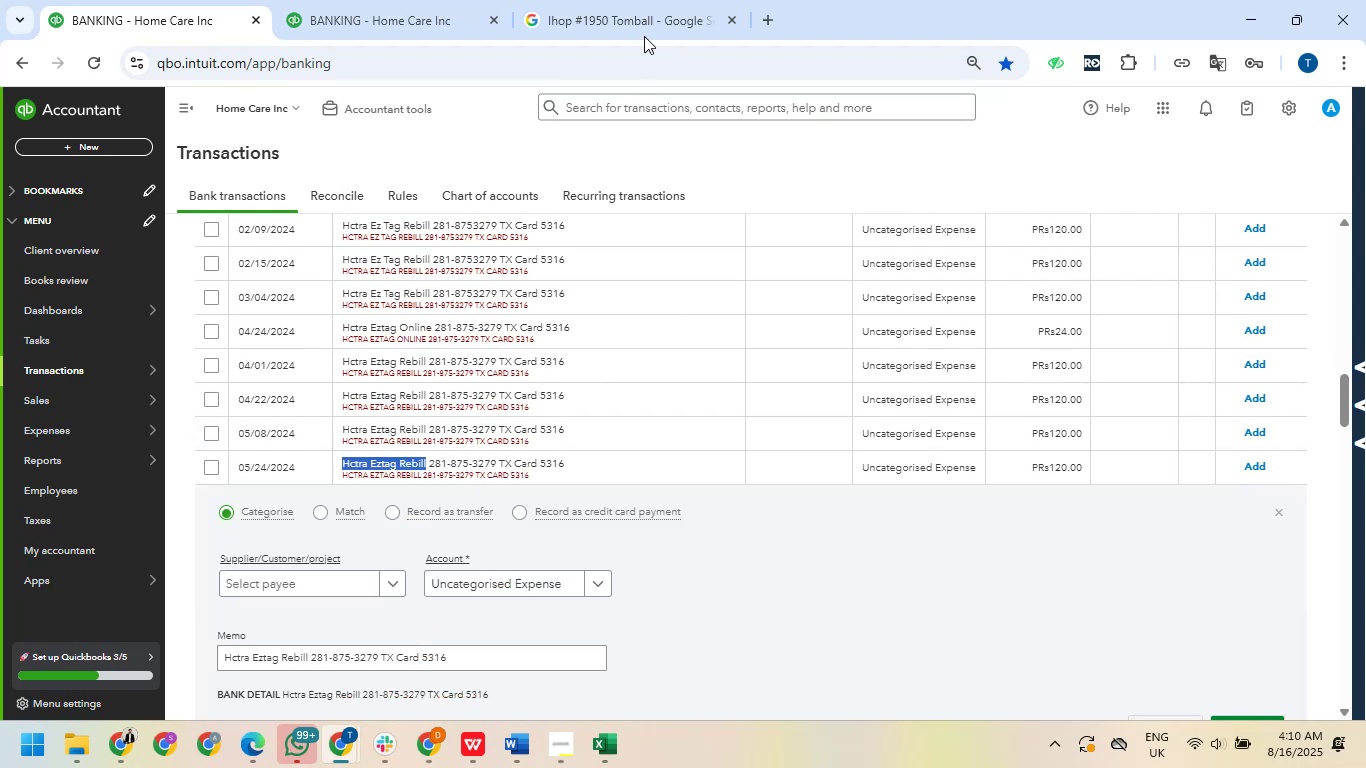 
left_click_drag(start_coordinate=[637, 1], to_coordinate=[637, 8])
 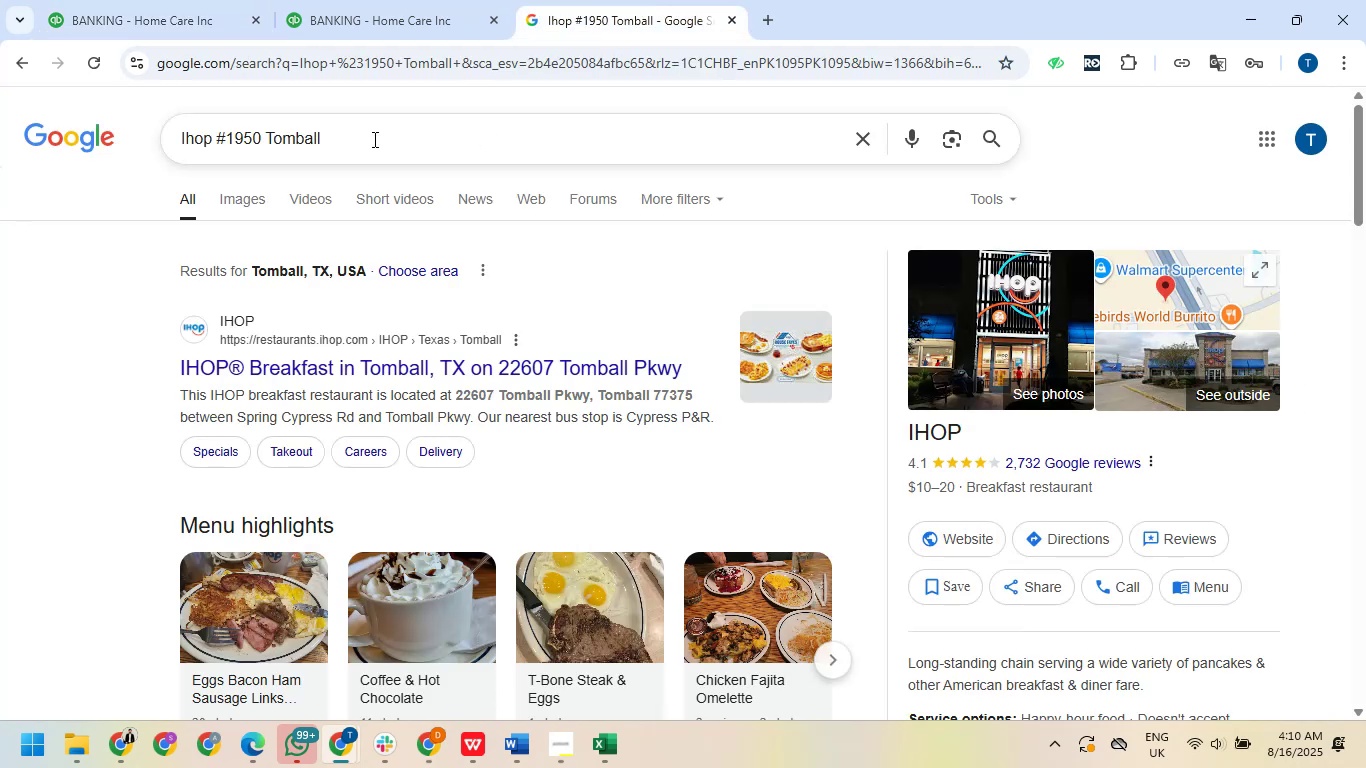 
left_click_drag(start_coordinate=[372, 140], to_coordinate=[142, 105])
 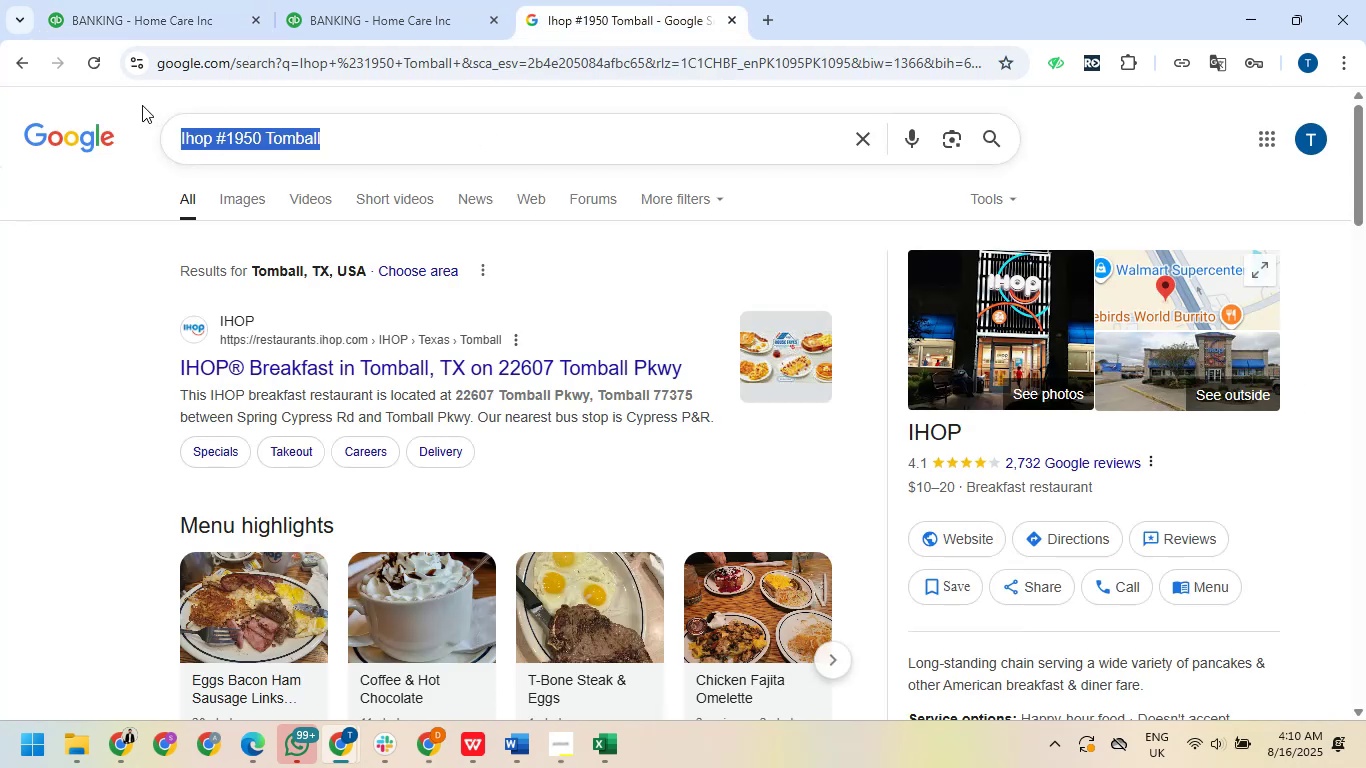 
key(Control+V)
 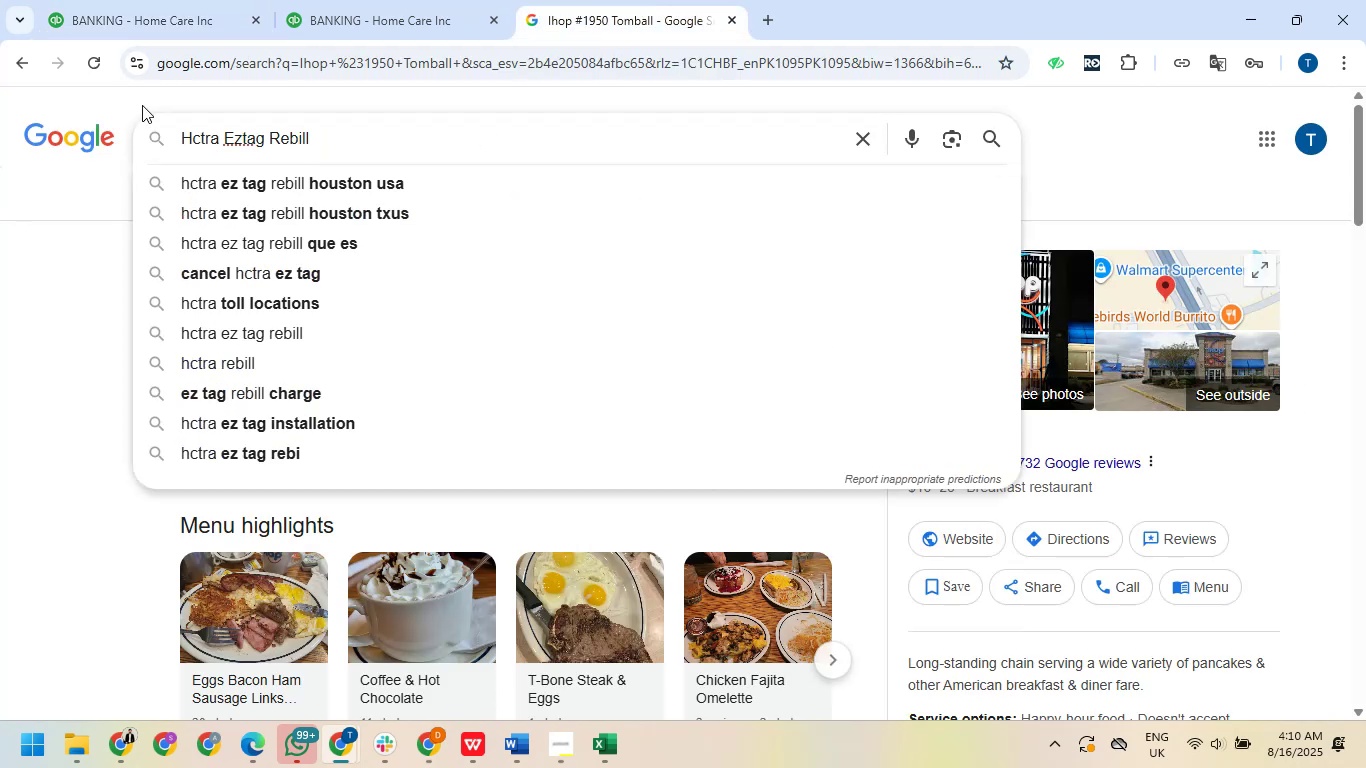 
key(NumpadEnter)
 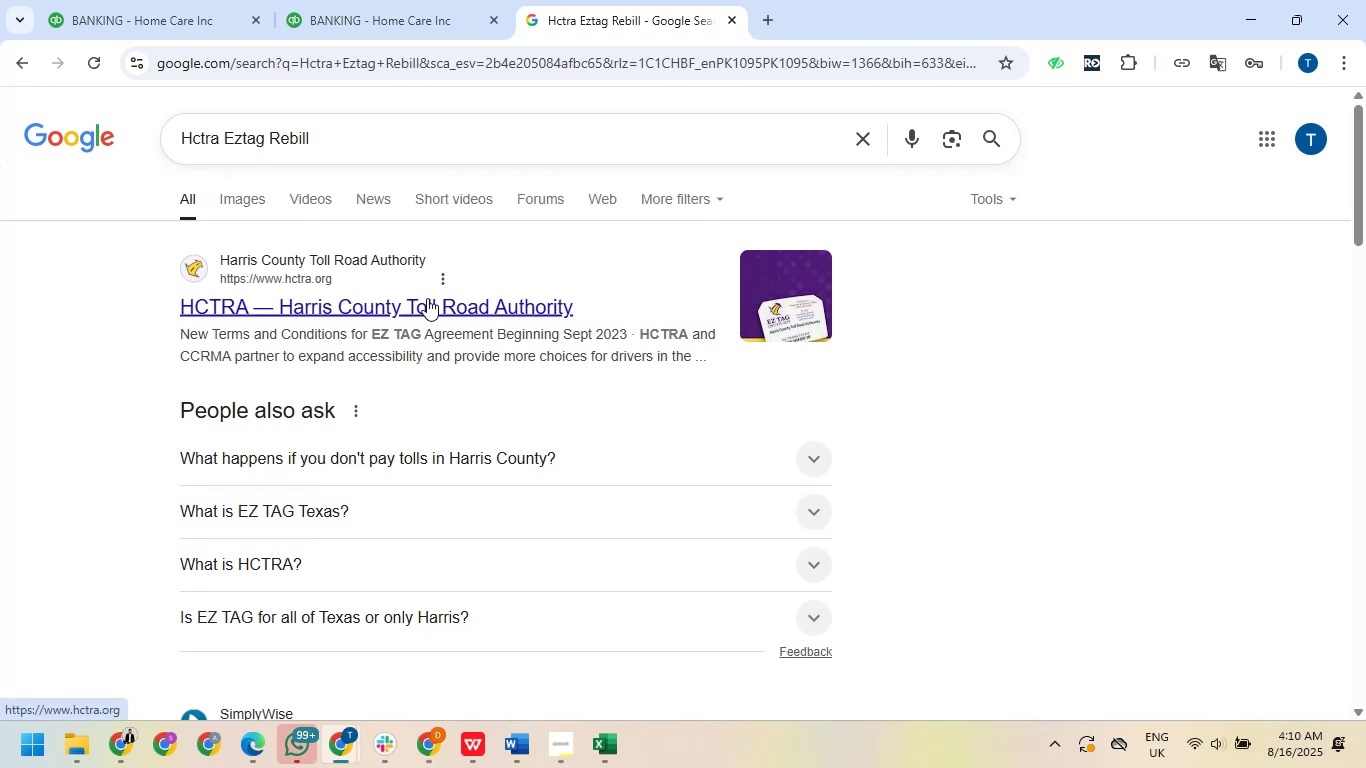 
left_click([175, 0])
 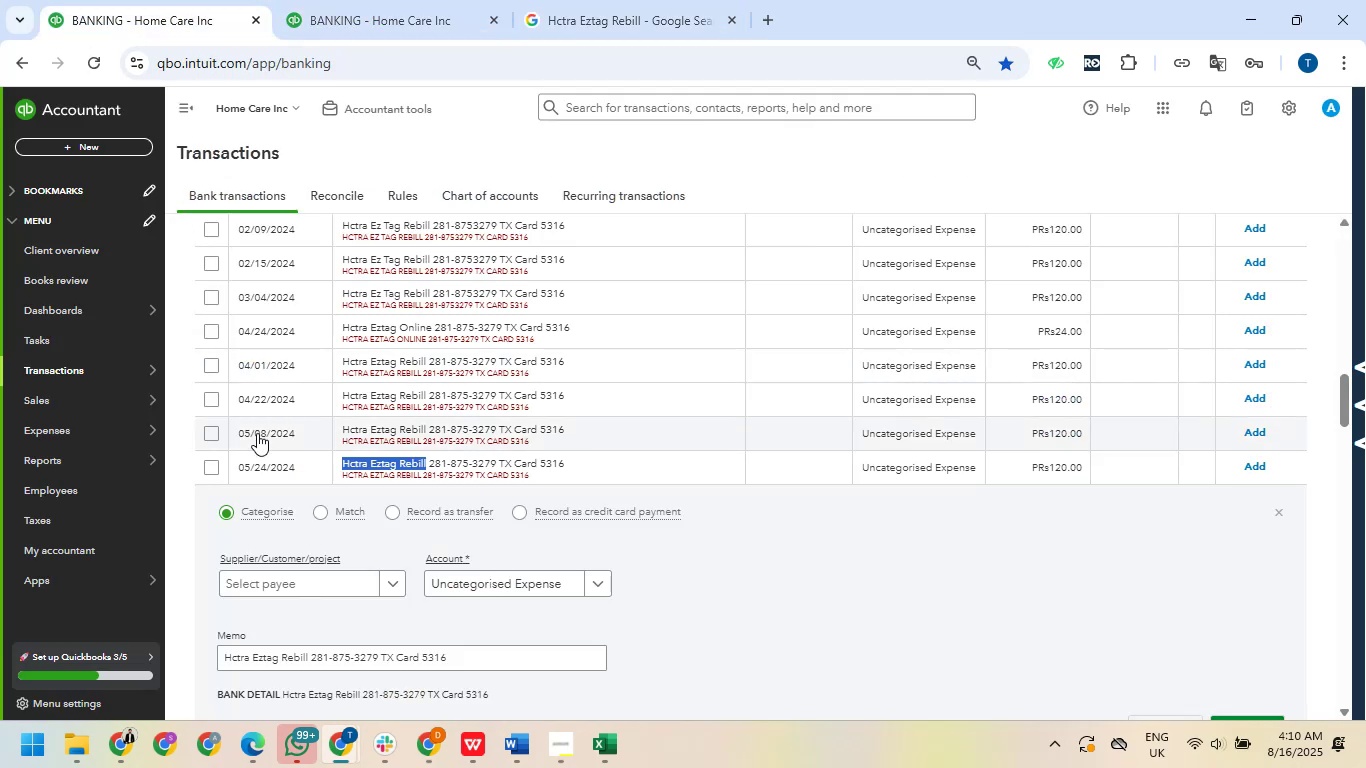 
scroll: coordinate [242, 402], scroll_direction: up, amount: 4.0
 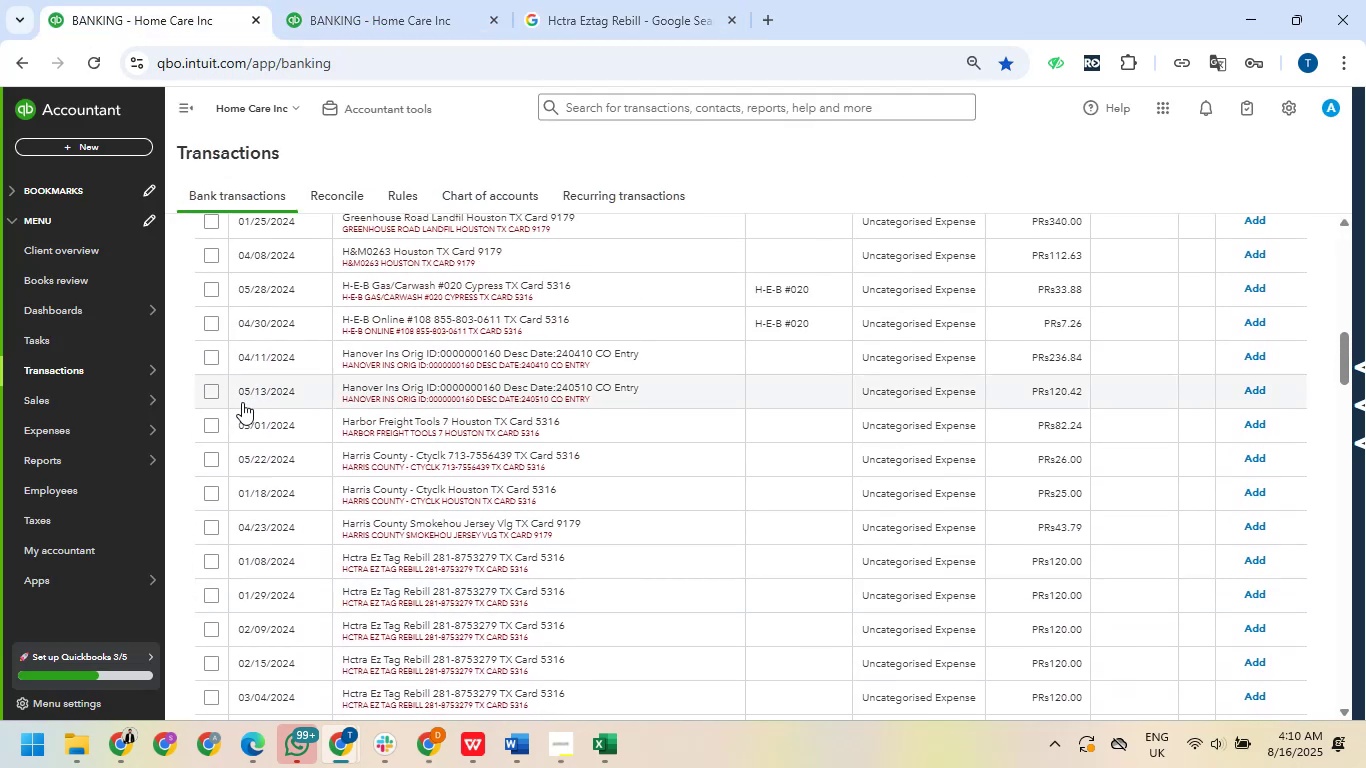 
scroll: coordinate [241, 404], scroll_direction: down, amount: 1.0
 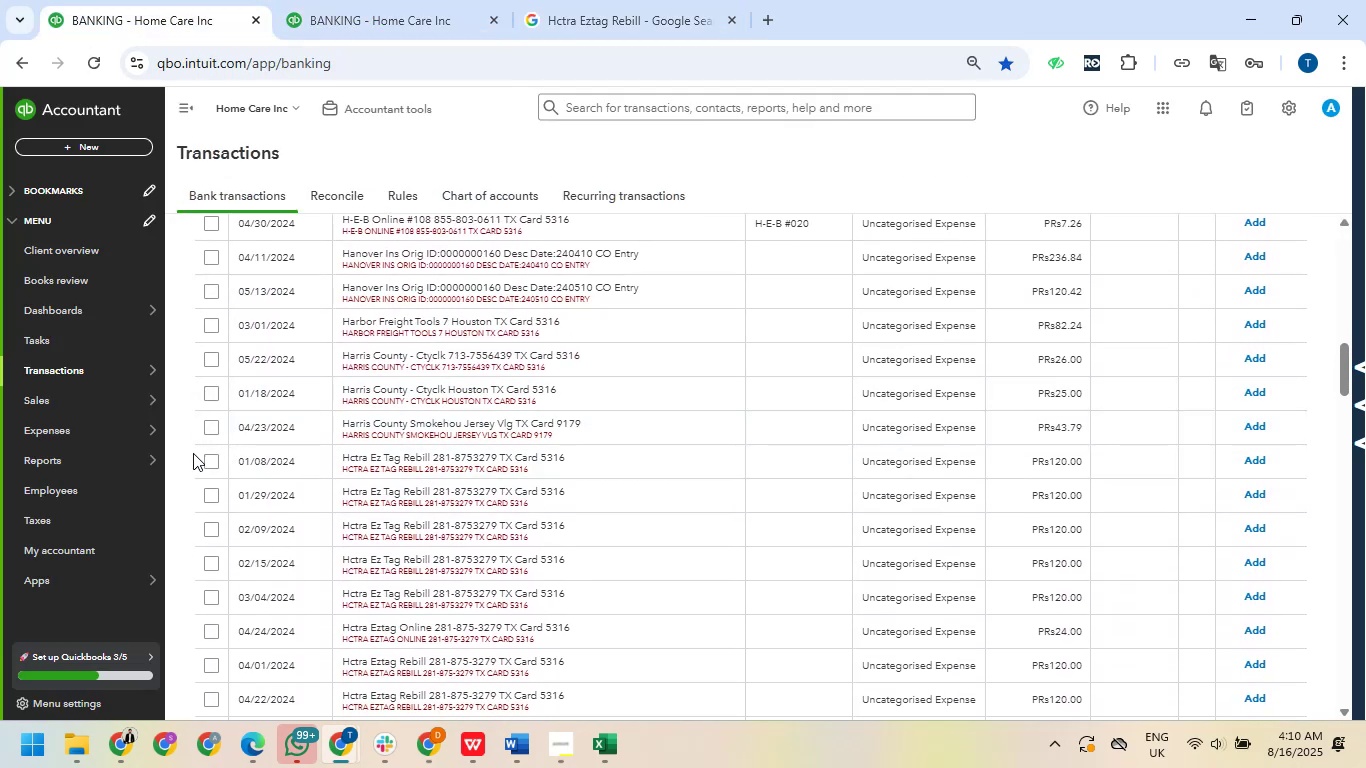 
left_click([209, 458])
 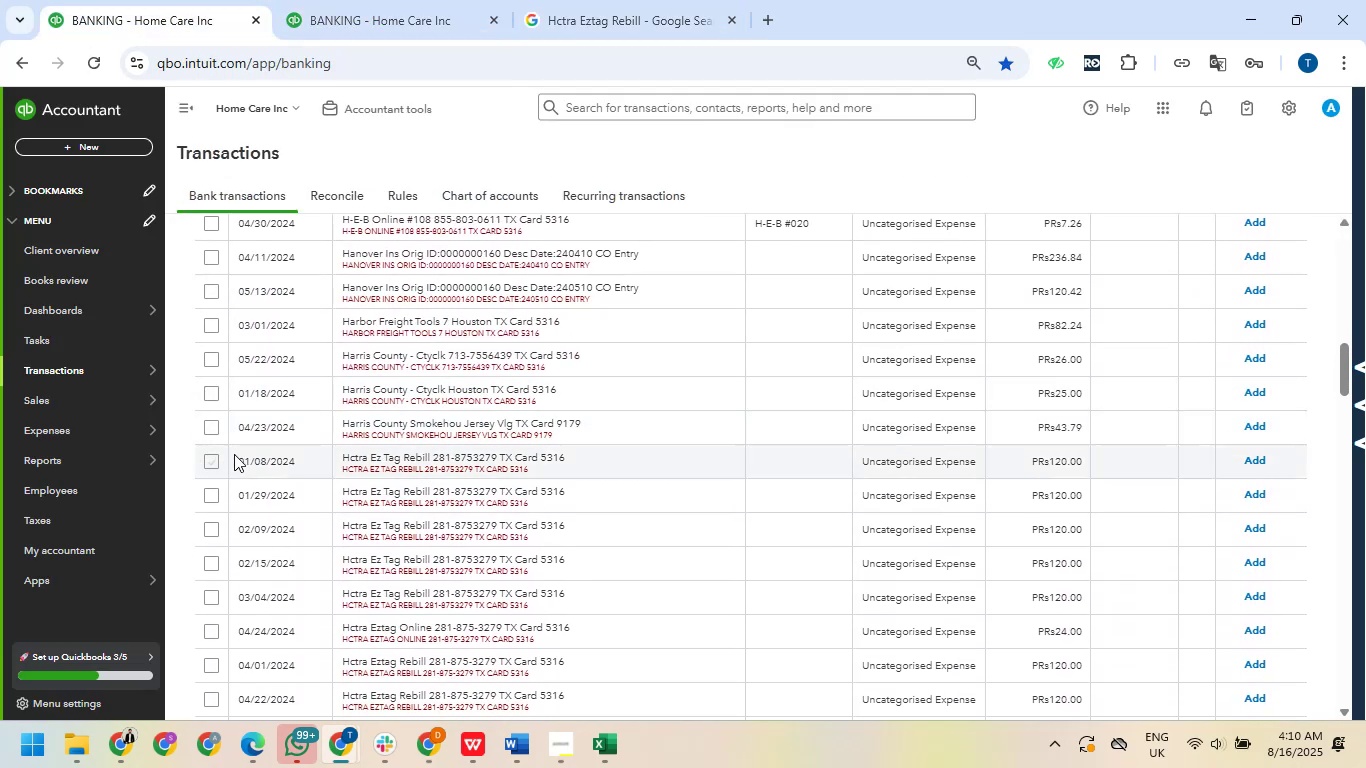 
scroll: coordinate [234, 457], scroll_direction: down, amount: 3.0
 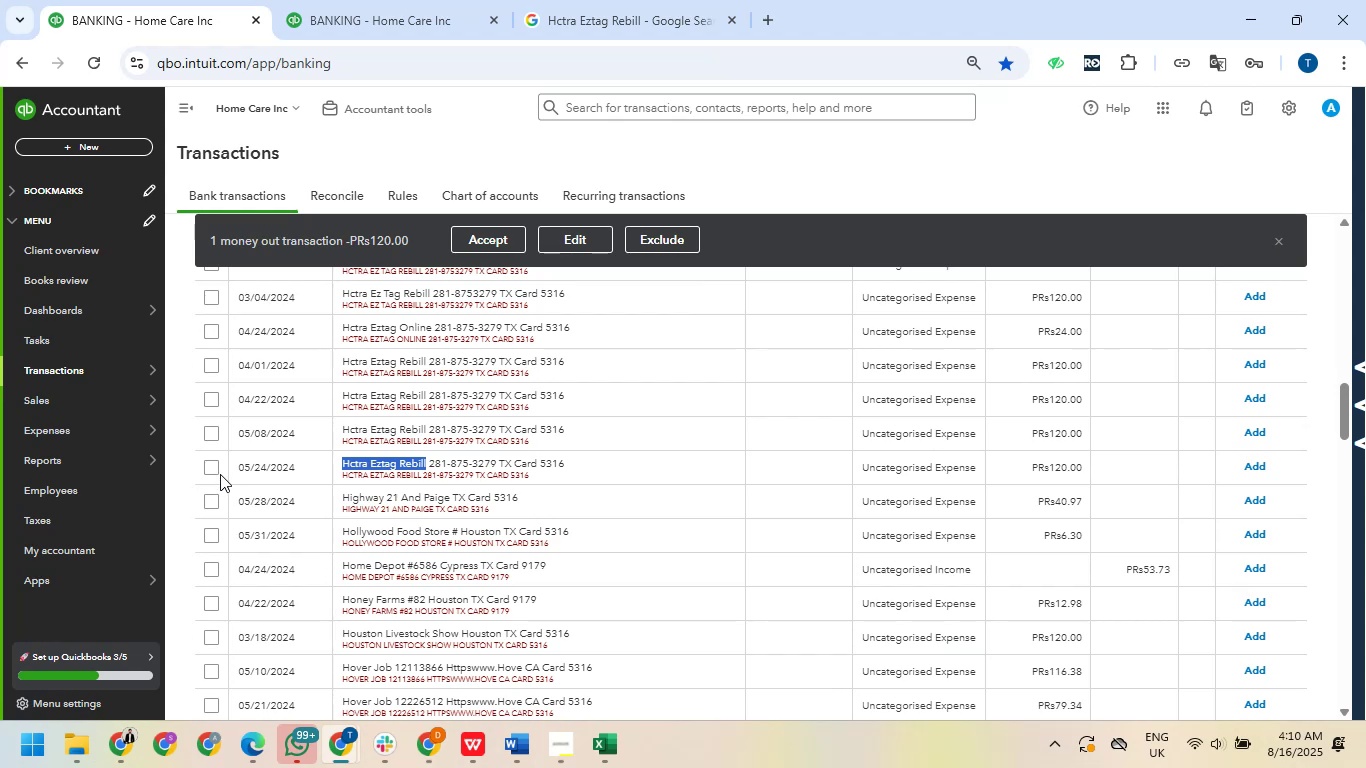 
hold_key(key=ShiftLeft, duration=1.5)
 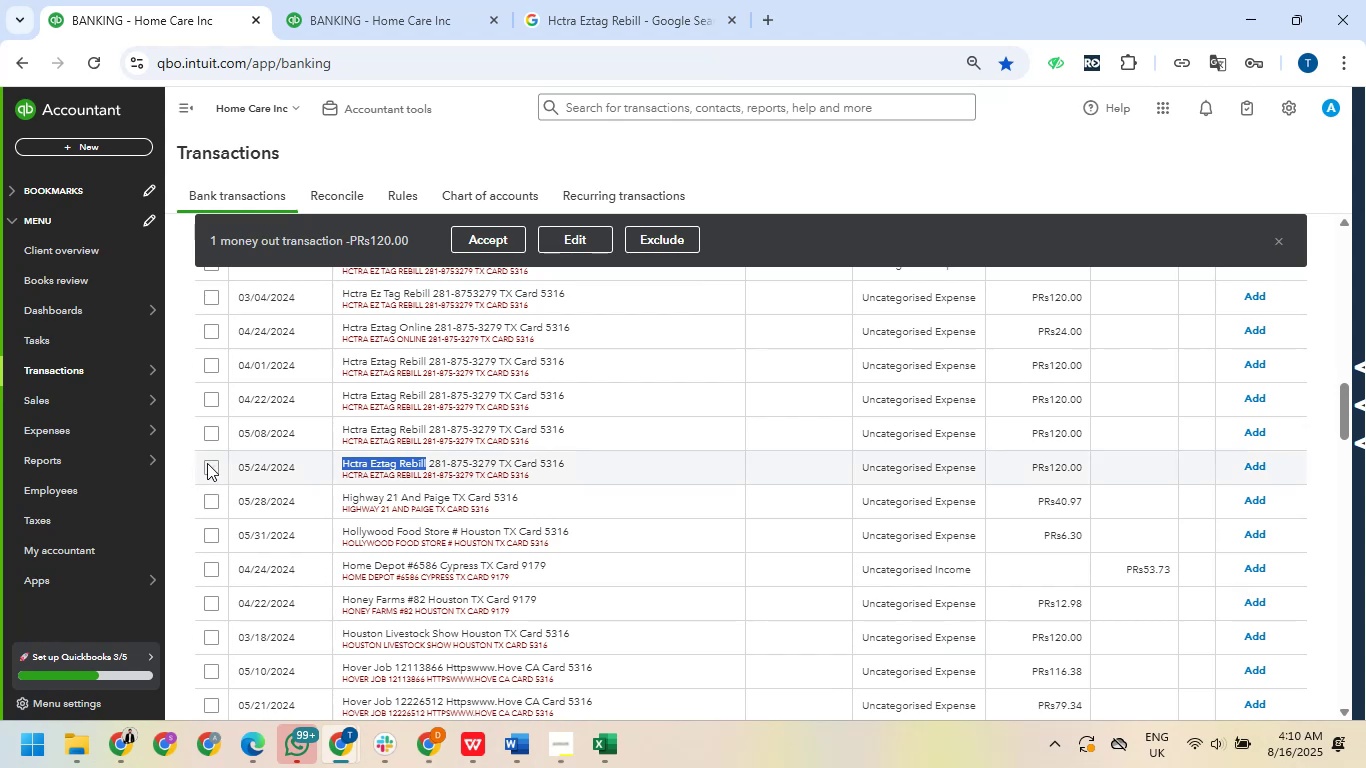 
hold_key(key=ShiftLeft, duration=1.52)
 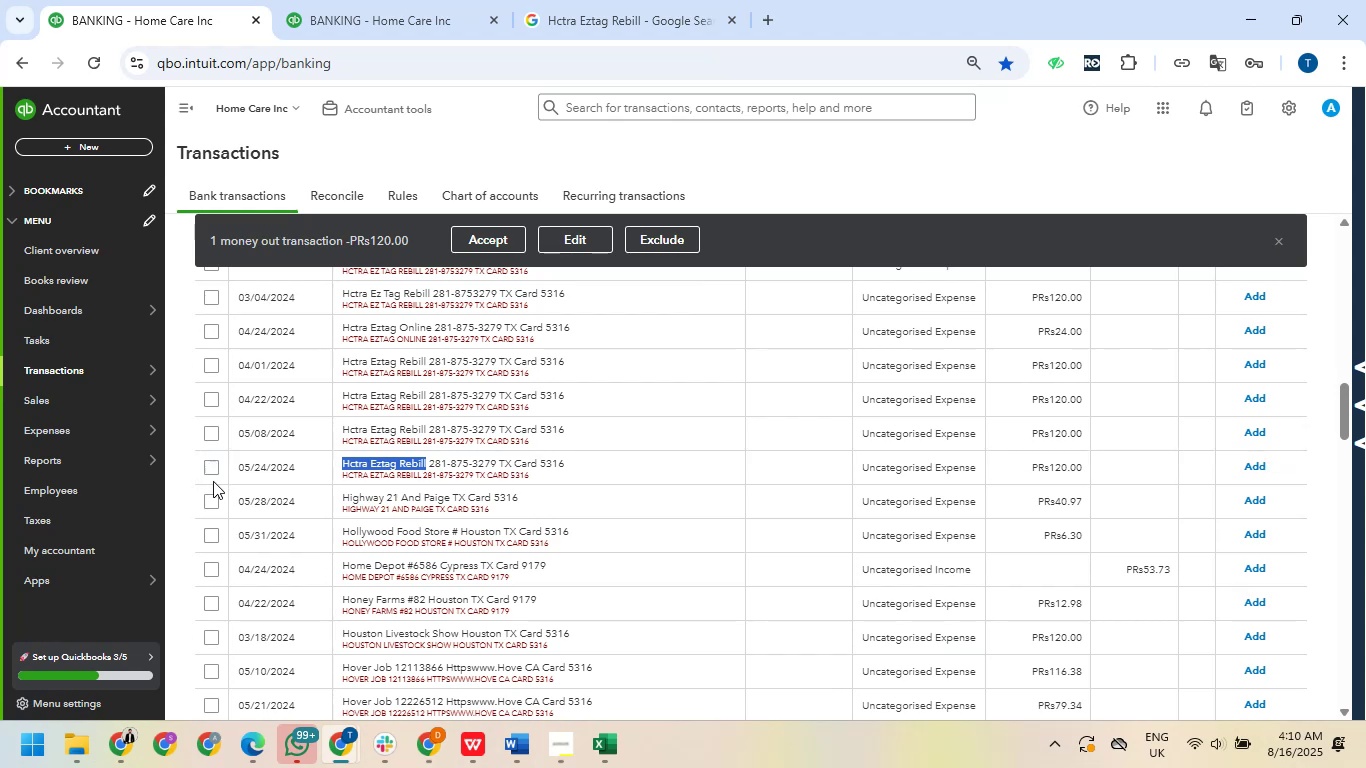 
hold_key(key=ShiftLeft, duration=1.5)
 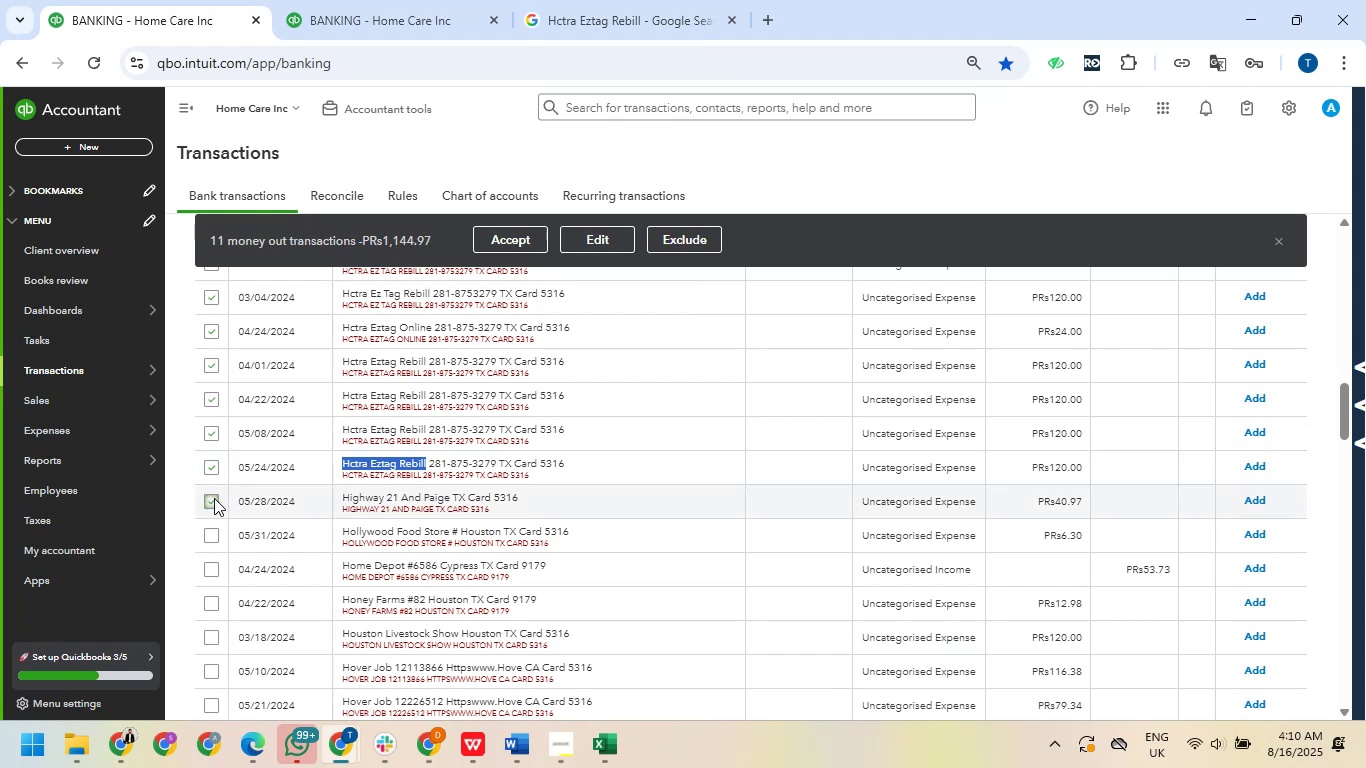 
hold_key(key=ShiftLeft, duration=0.8)
left_click([214, 498])
 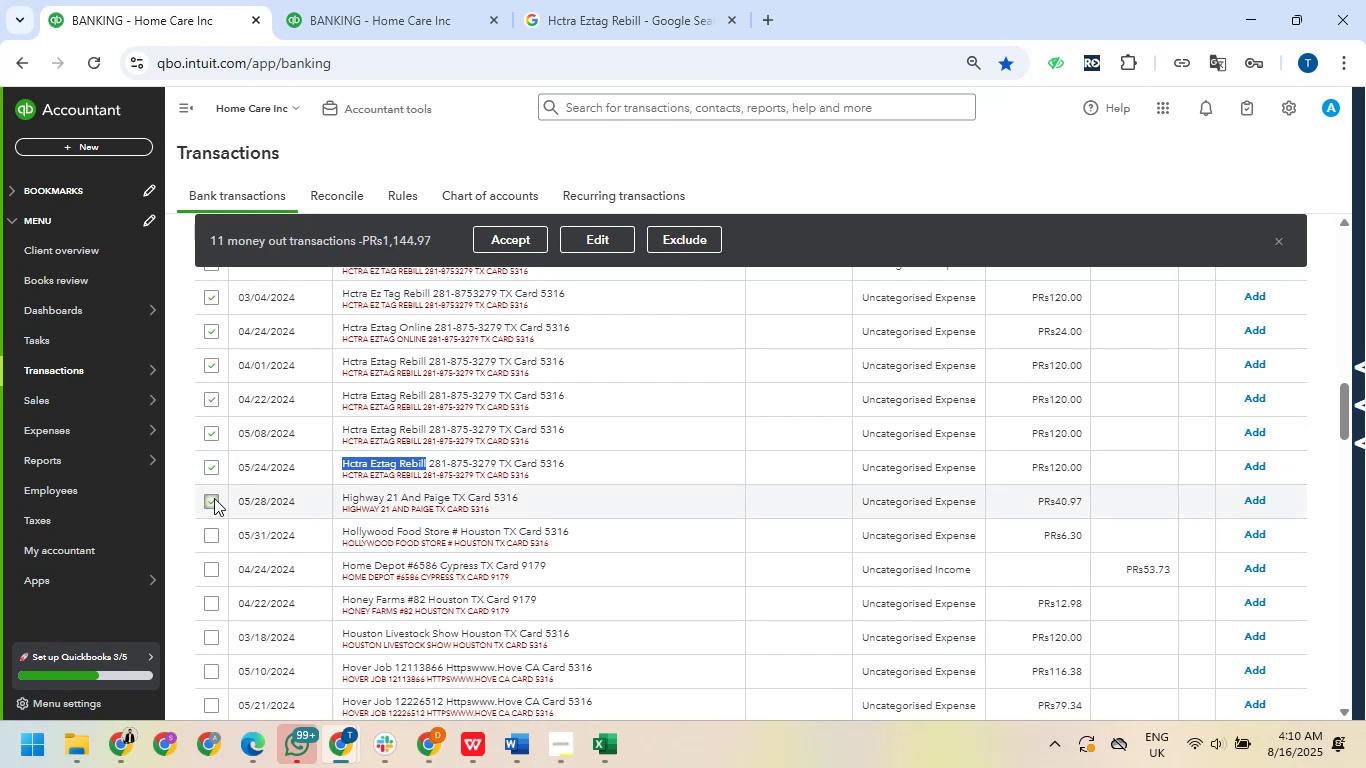 
left_click([214, 498])
 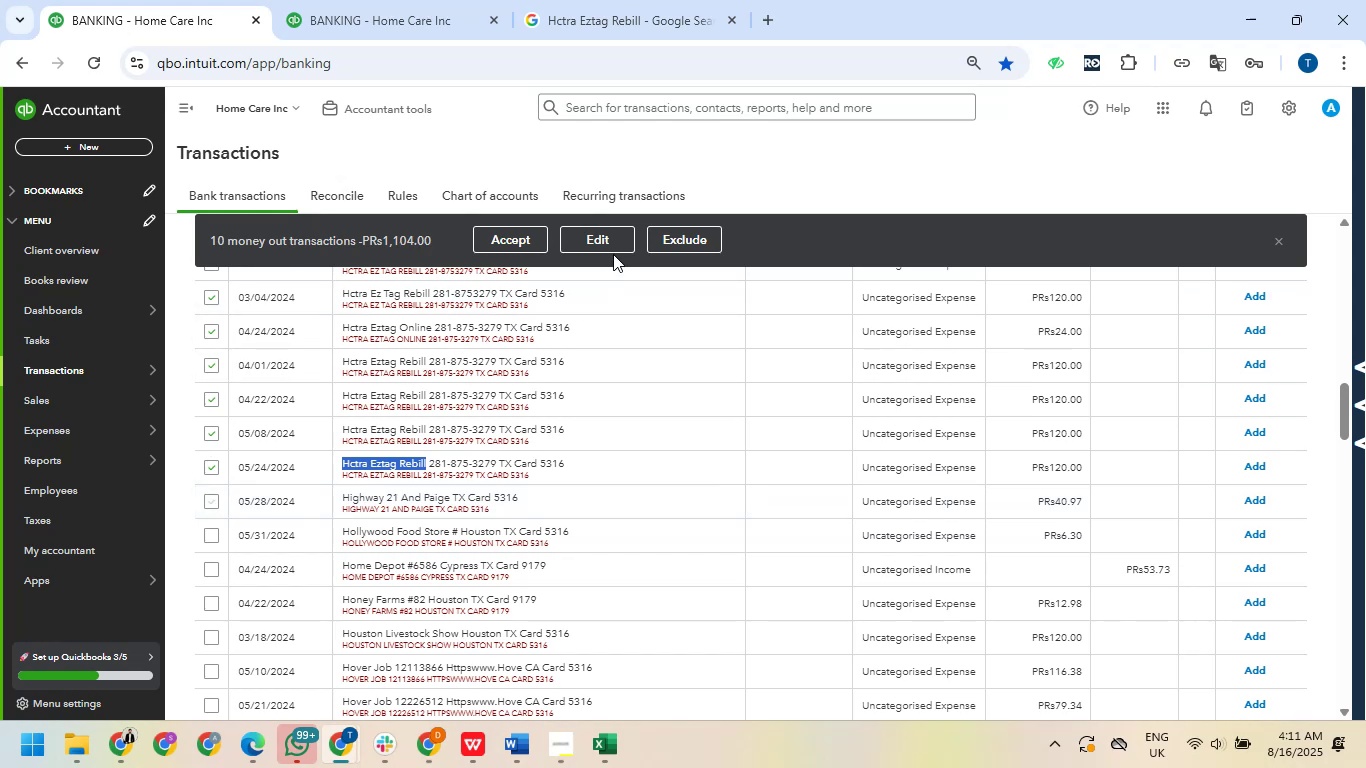 
left_click([613, 241])
 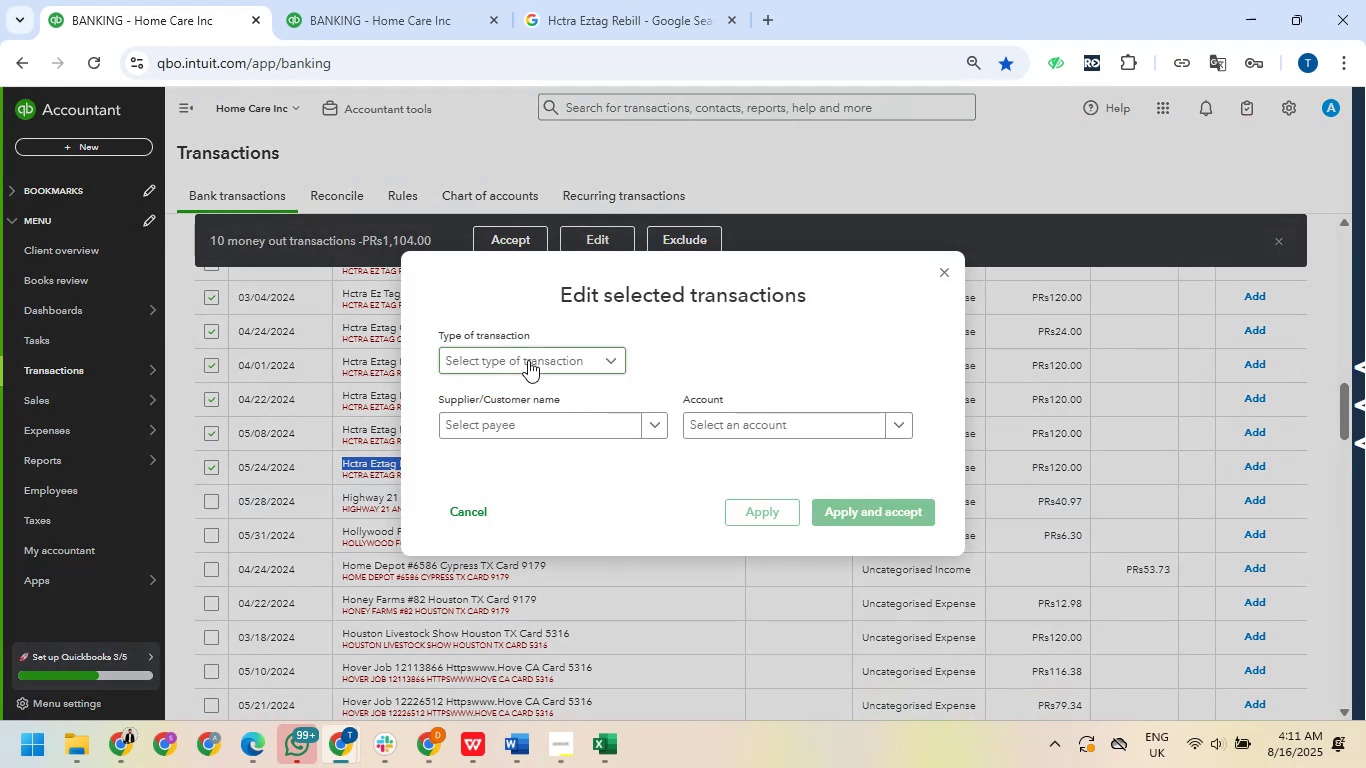 
left_click([528, 362])
 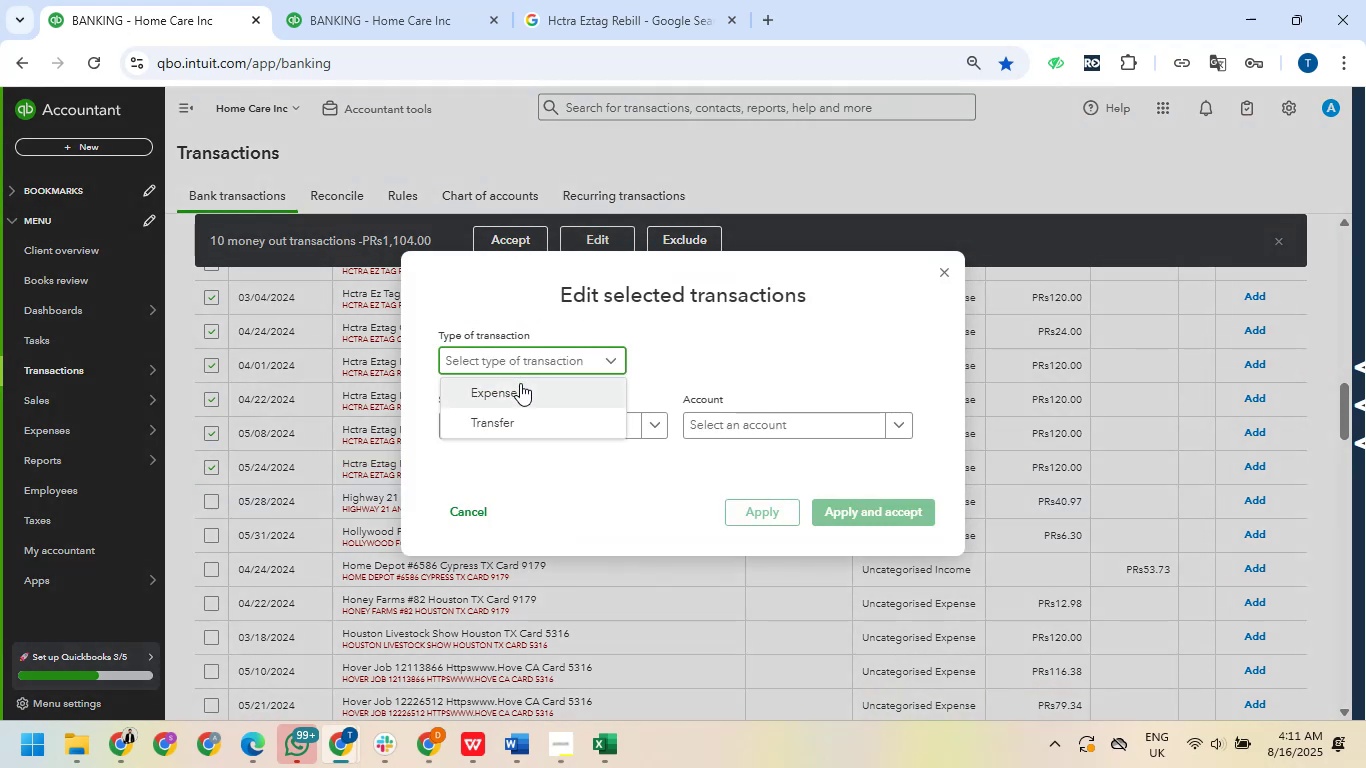 
left_click([520, 383])
 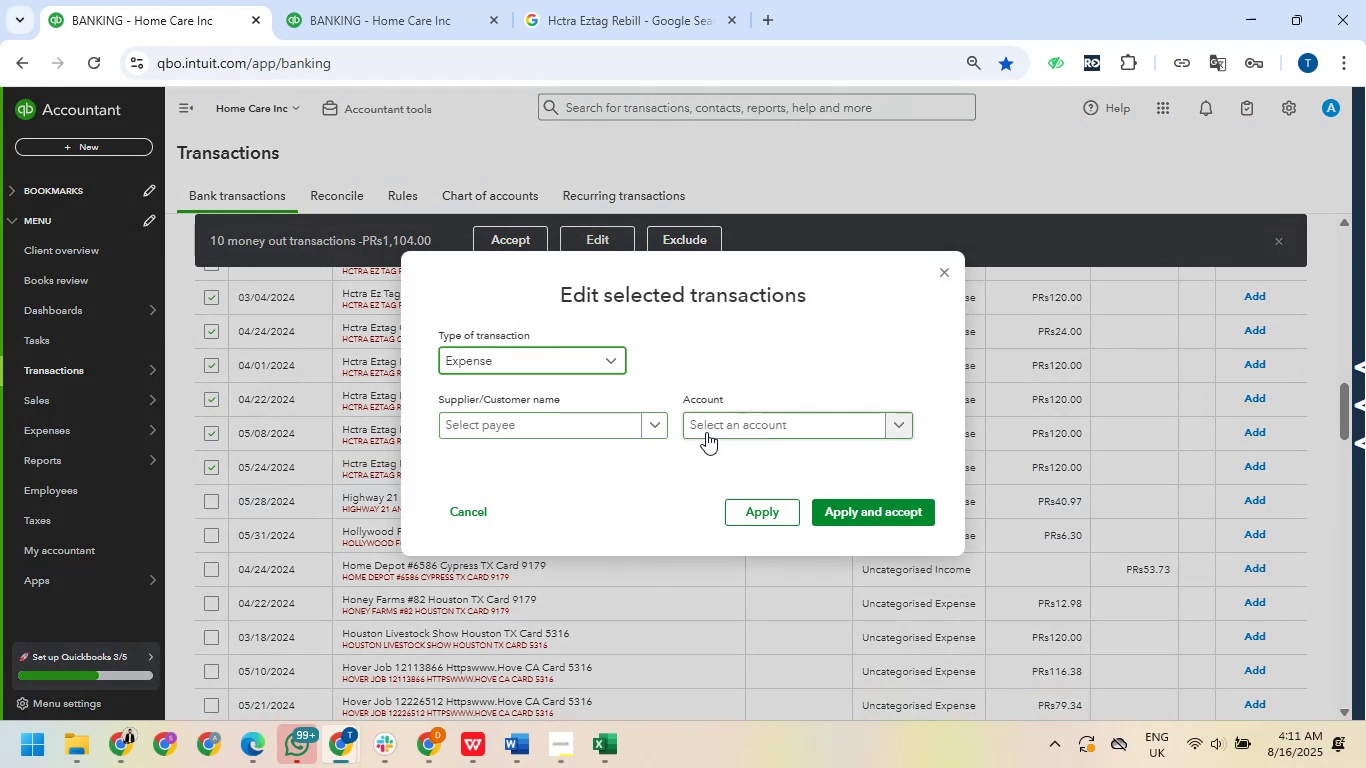 
left_click([707, 431])
 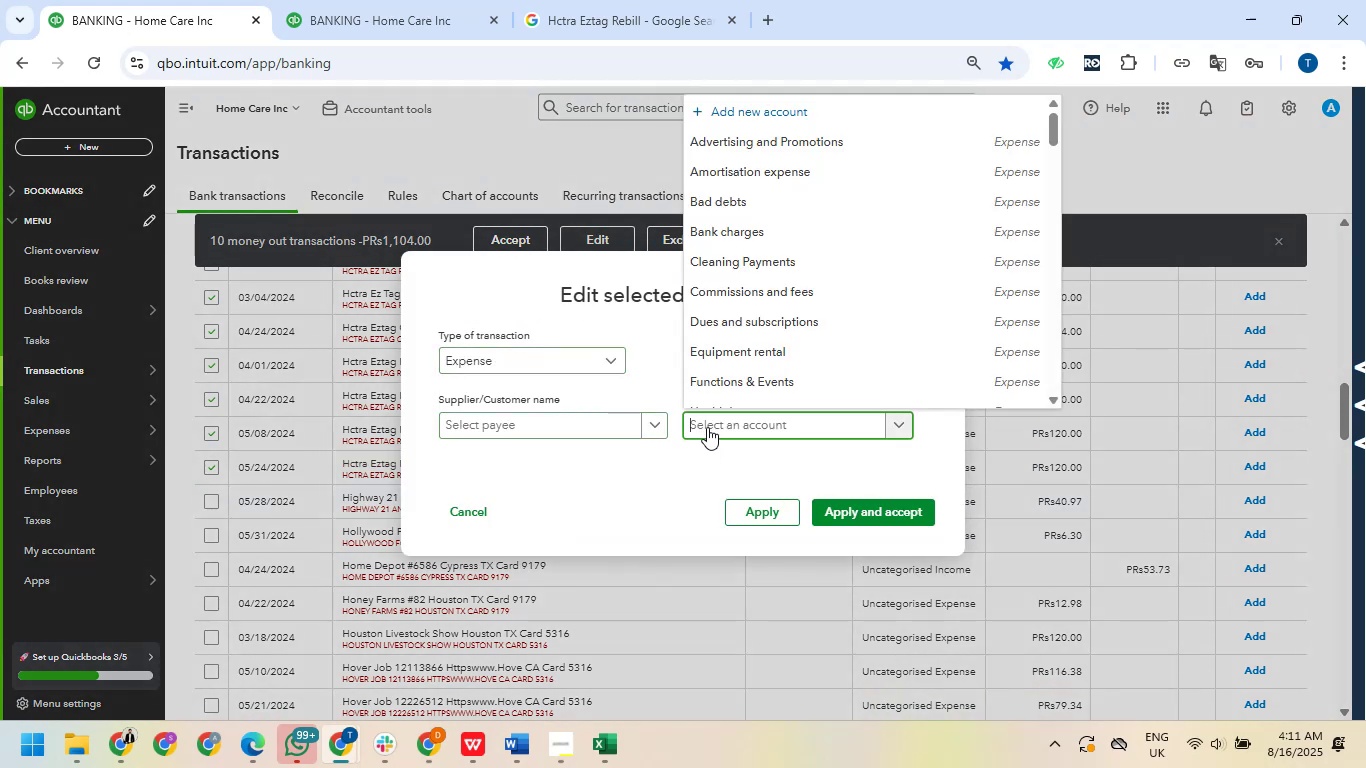 
type(too)
key(Backspace)
key(Backspace)
 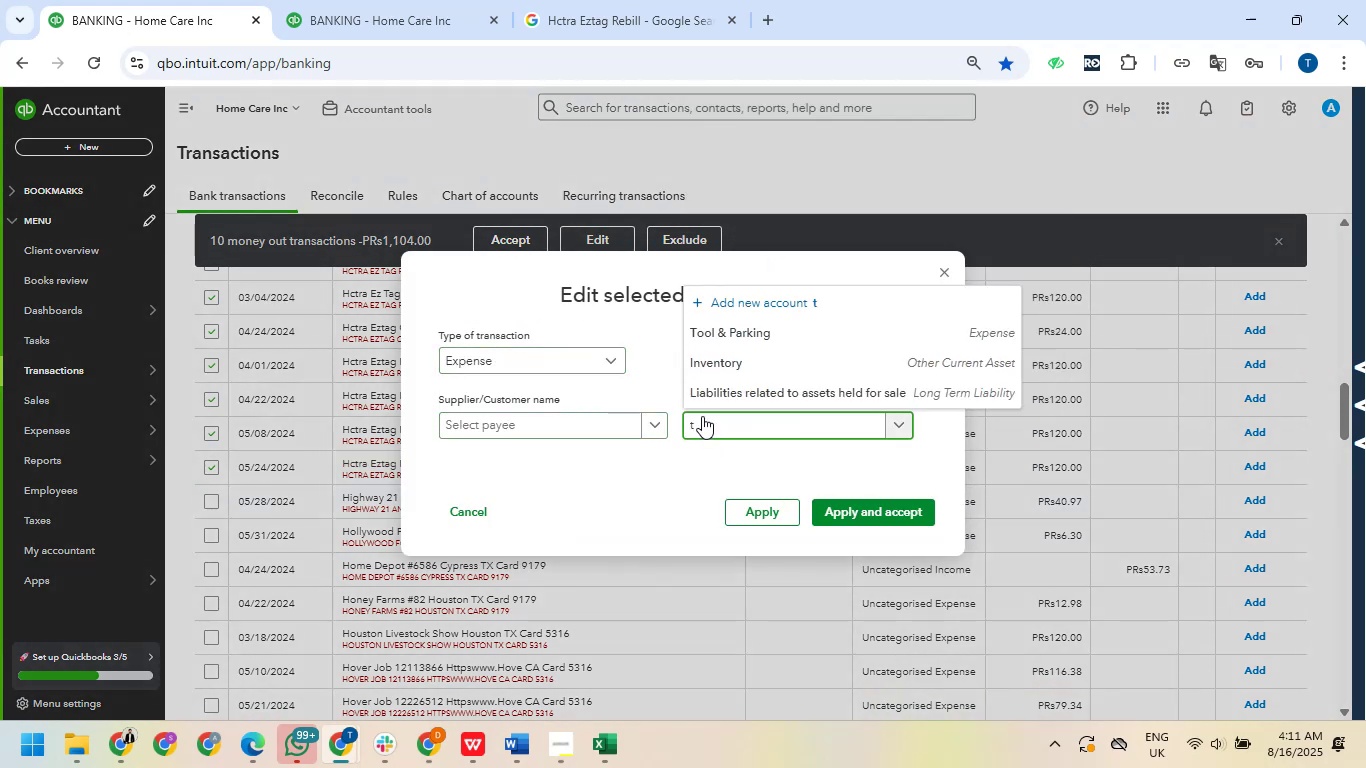 
left_click([716, 321])
 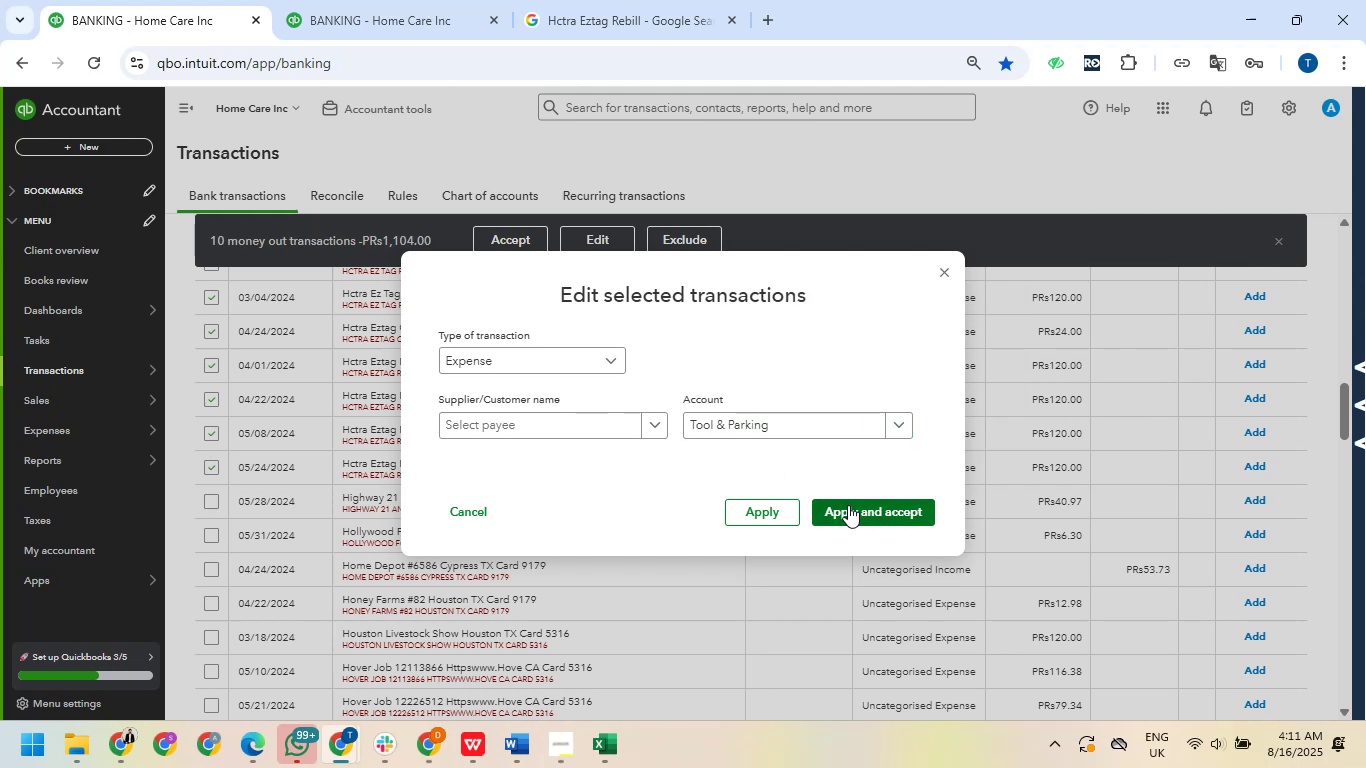 
left_click([848, 505])
 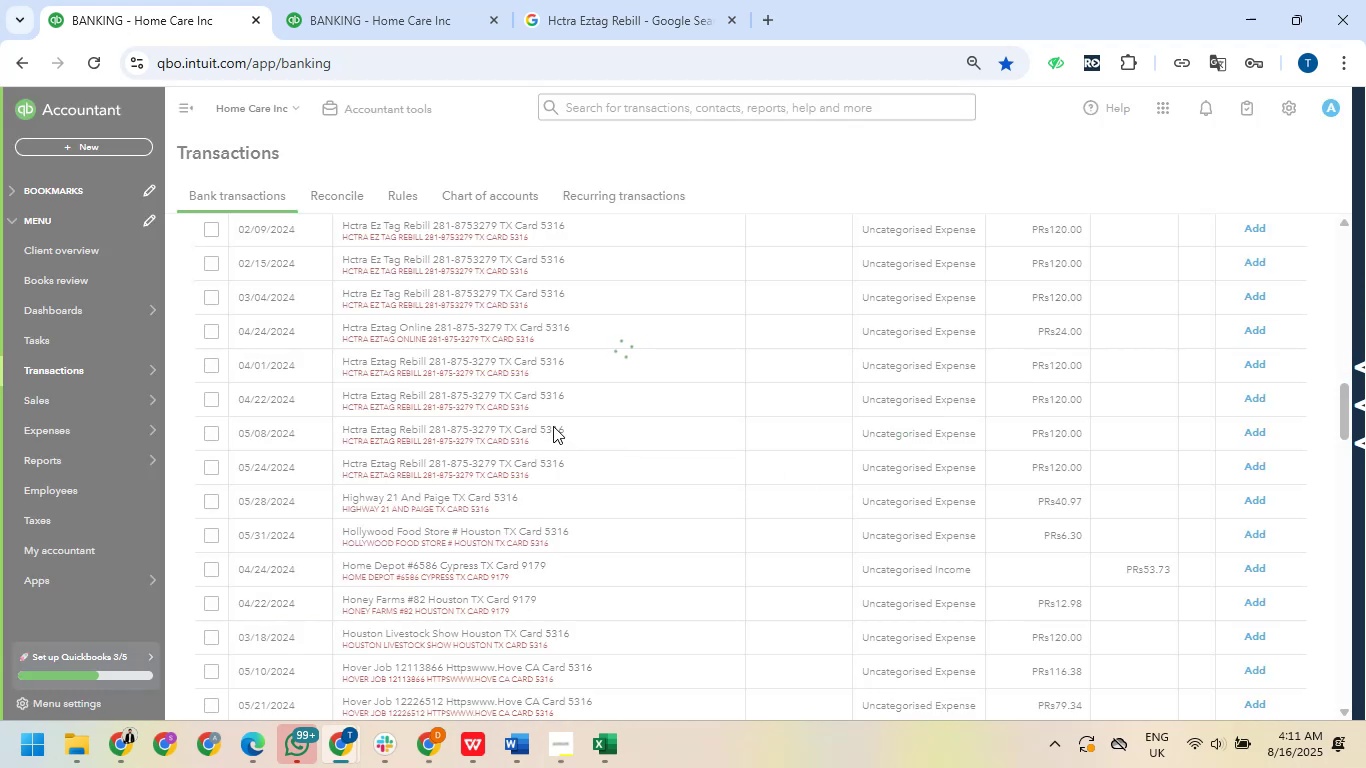 
mouse_move([507, 428])
 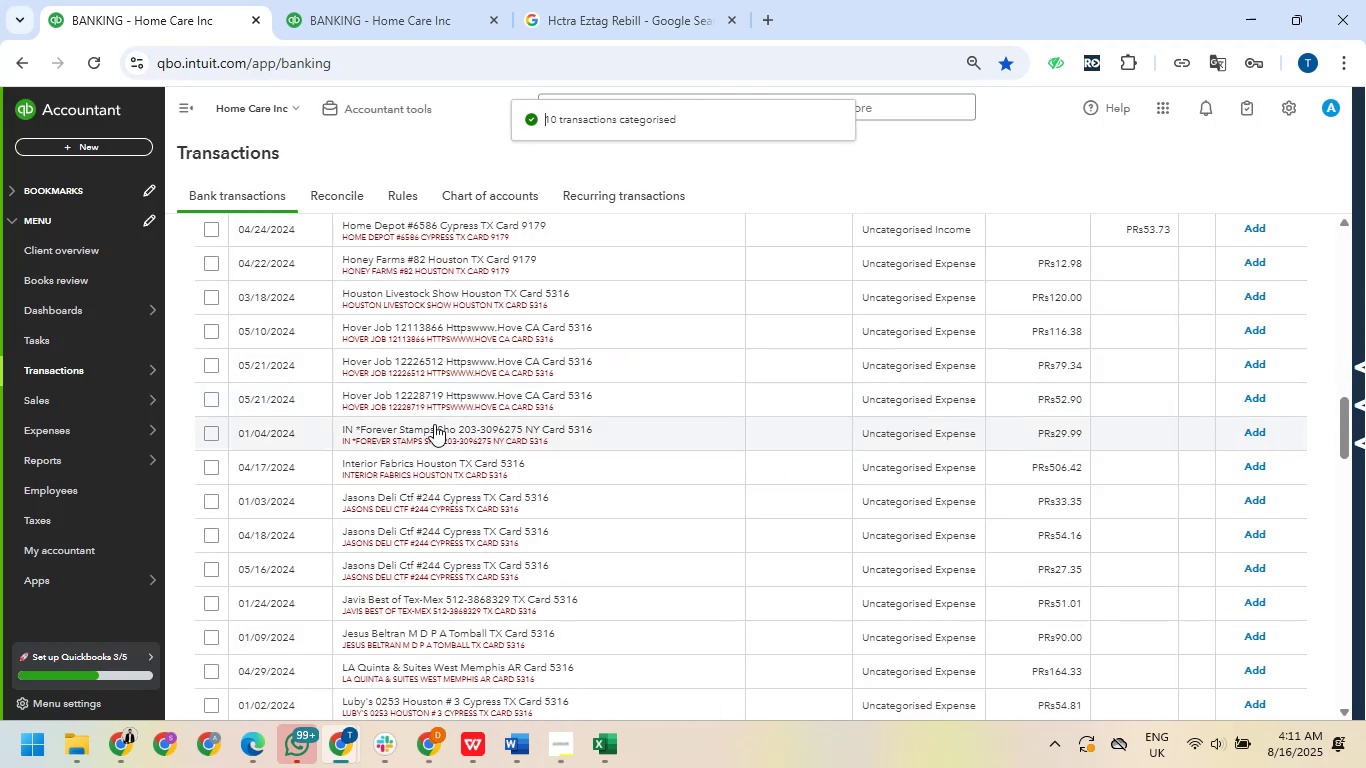 
scroll: coordinate [432, 422], scroll_direction: up, amount: 2.0
 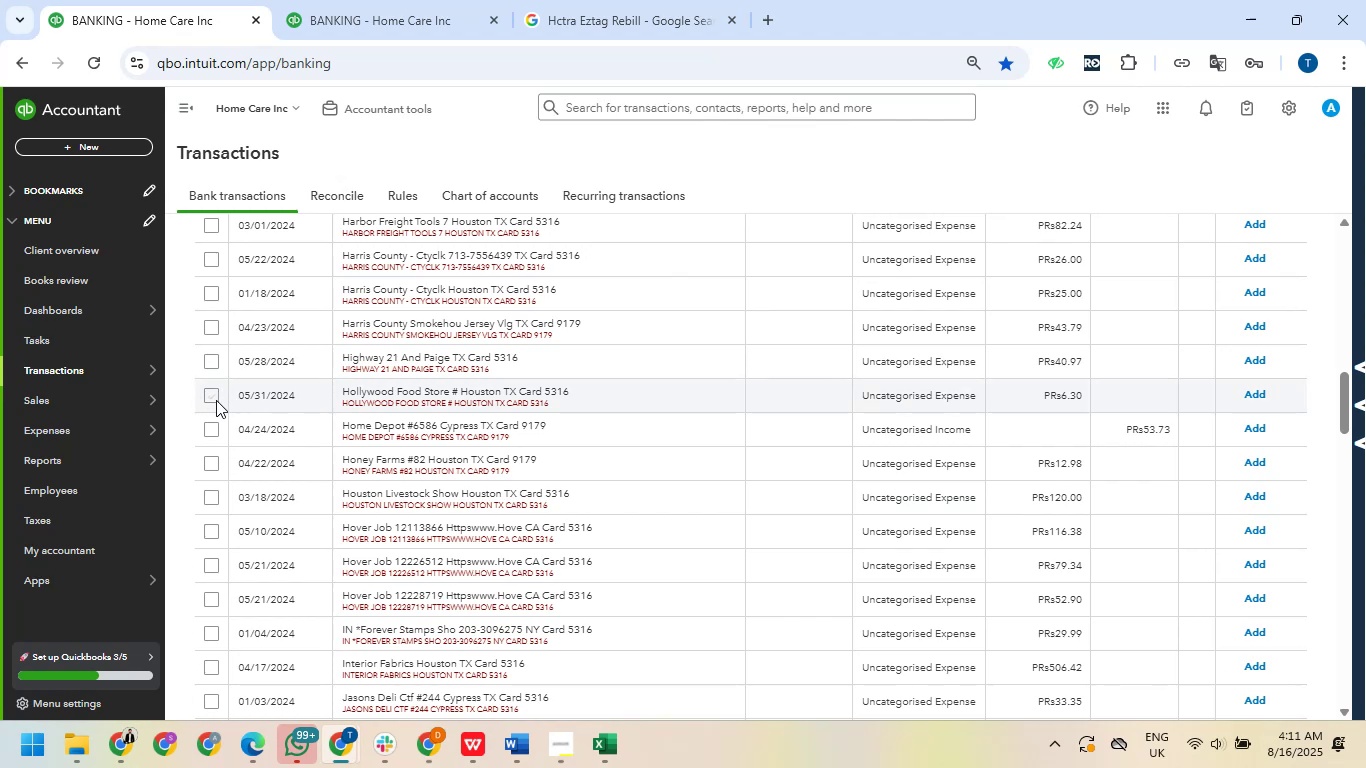 
left_click([213, 427])
 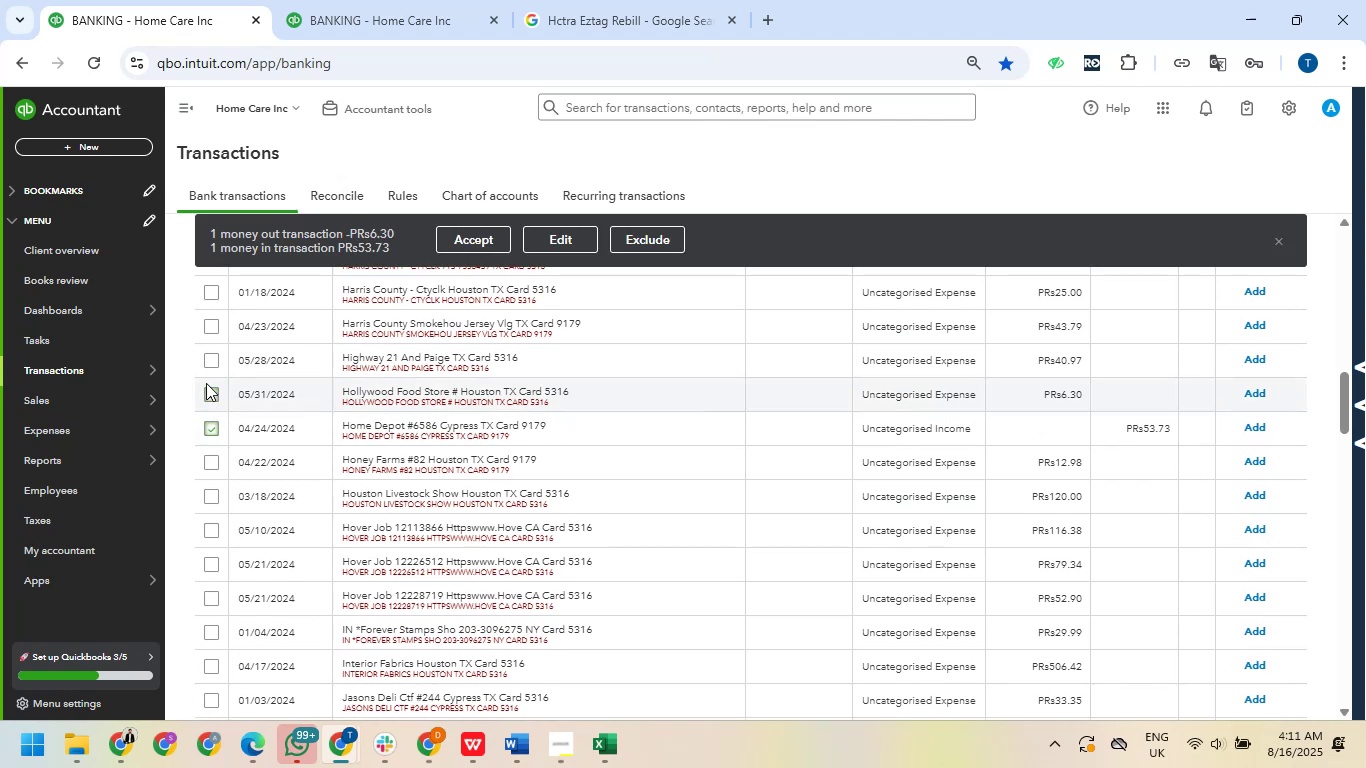 
left_click([209, 357])
 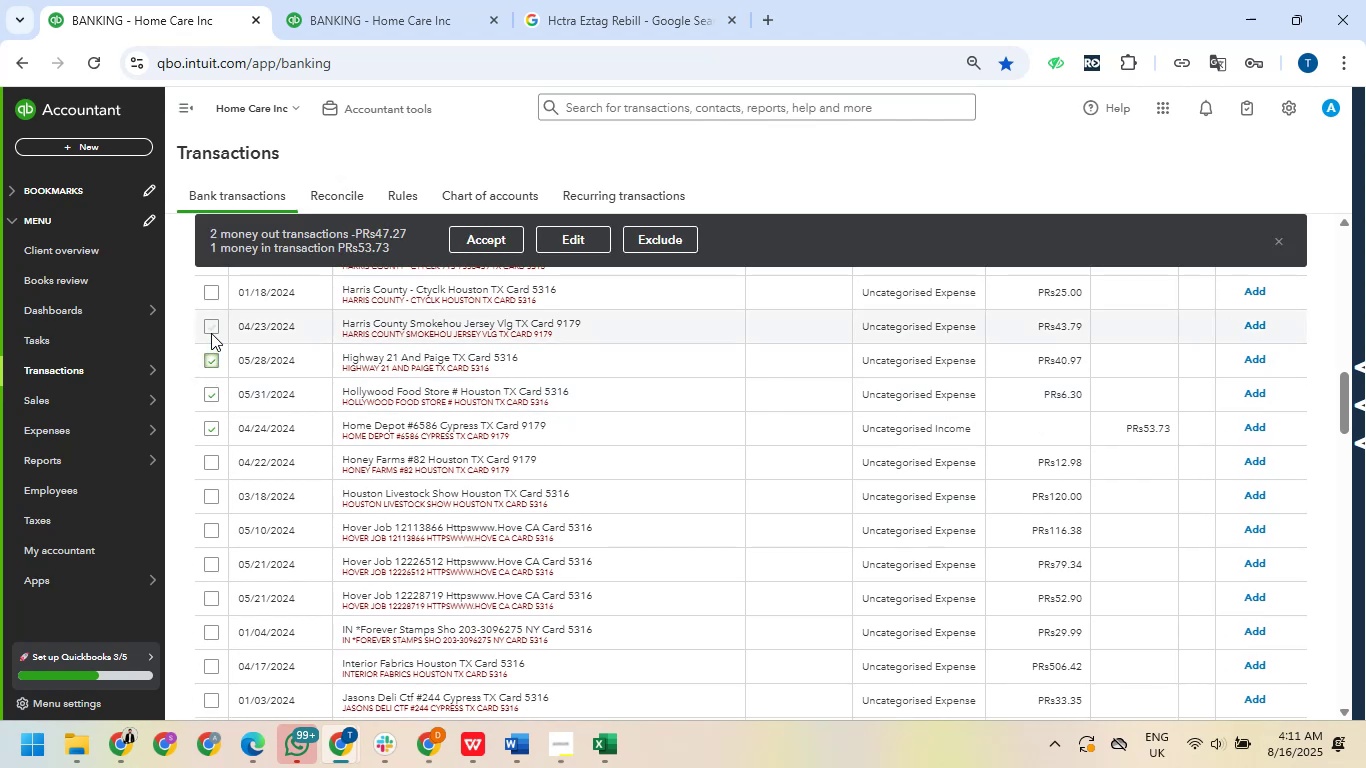 
left_click([211, 333])
 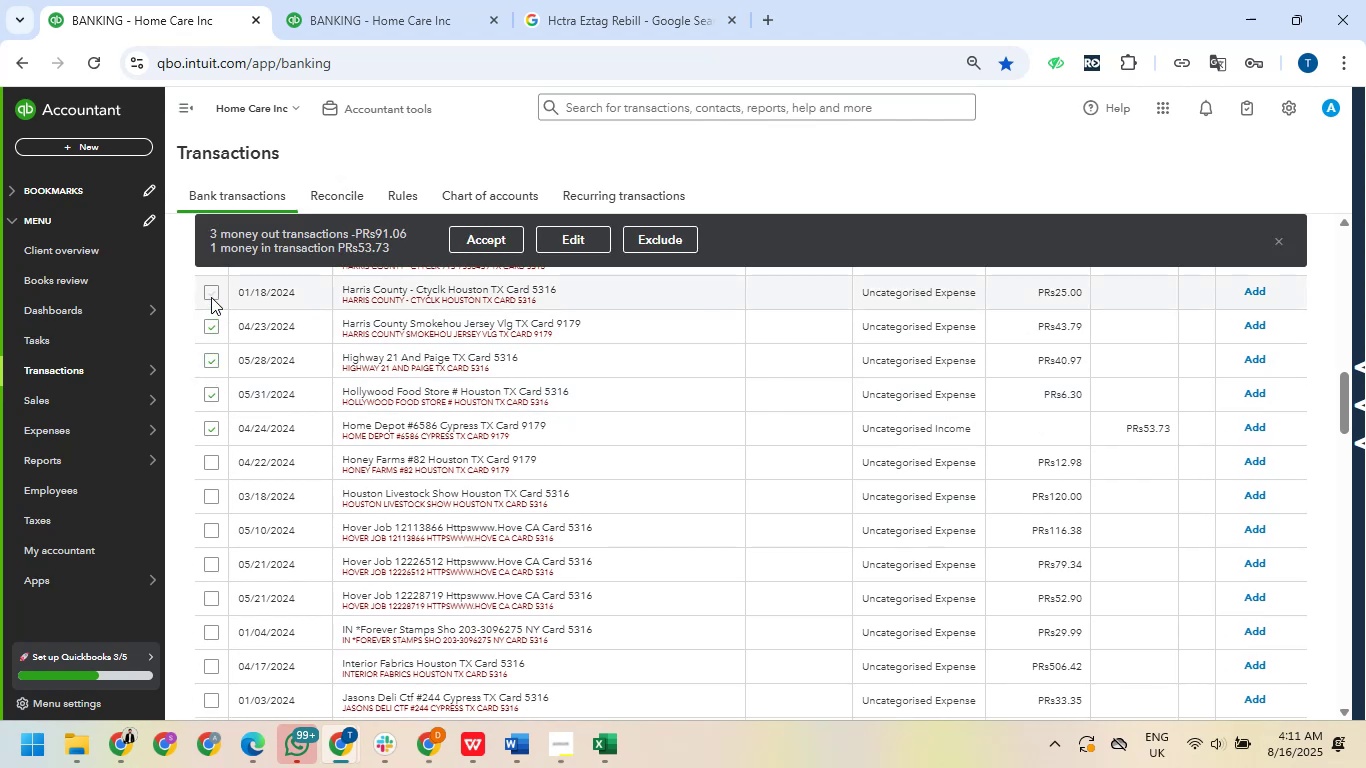 
scroll: coordinate [215, 308], scroll_direction: up, amount: 1.0
 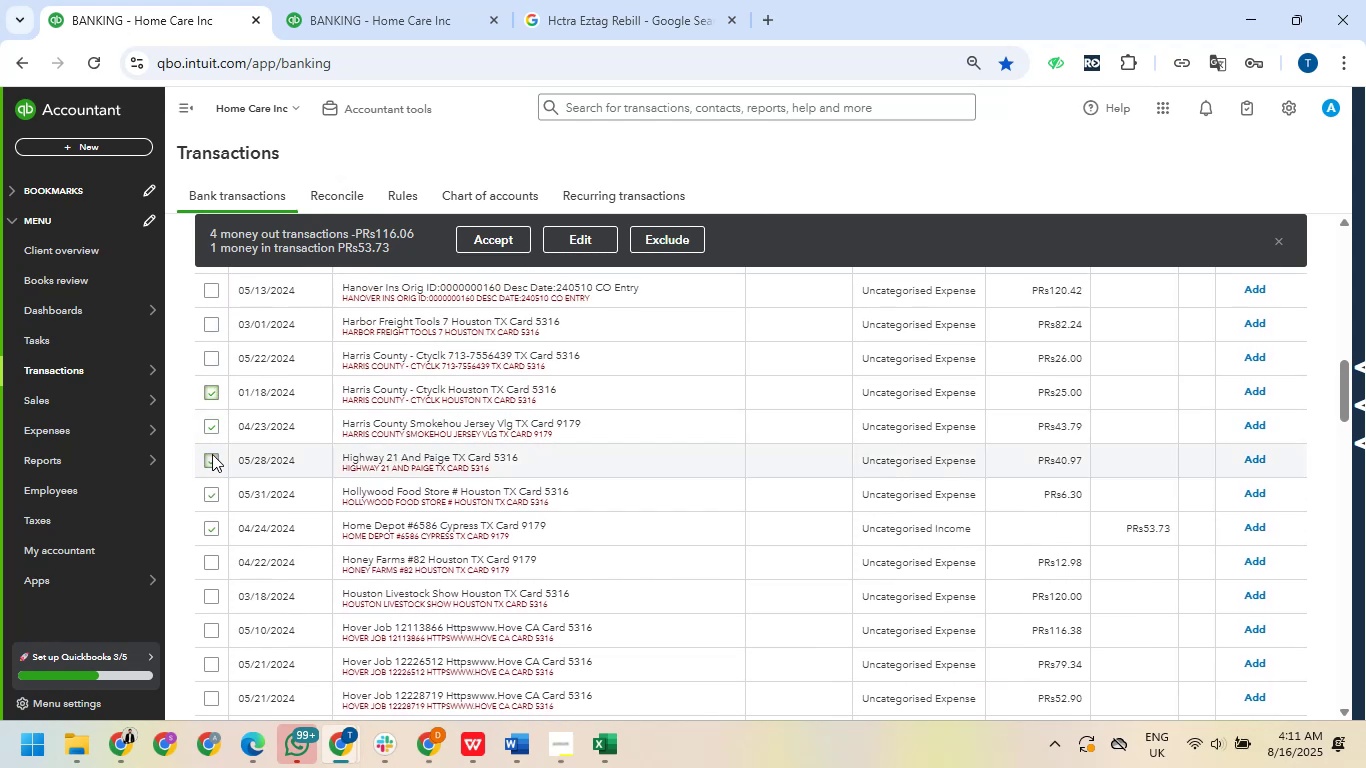 
left_click([217, 426])
 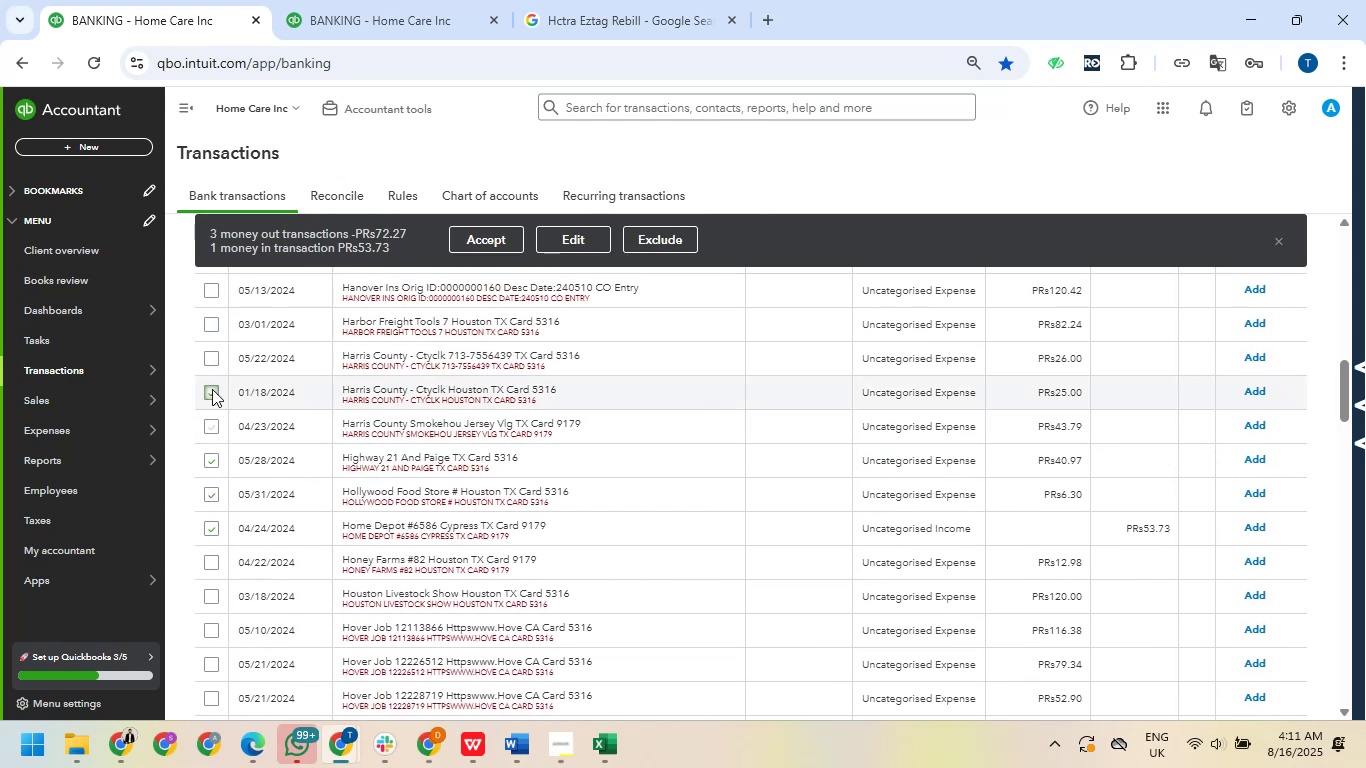 
left_click([212, 389])
 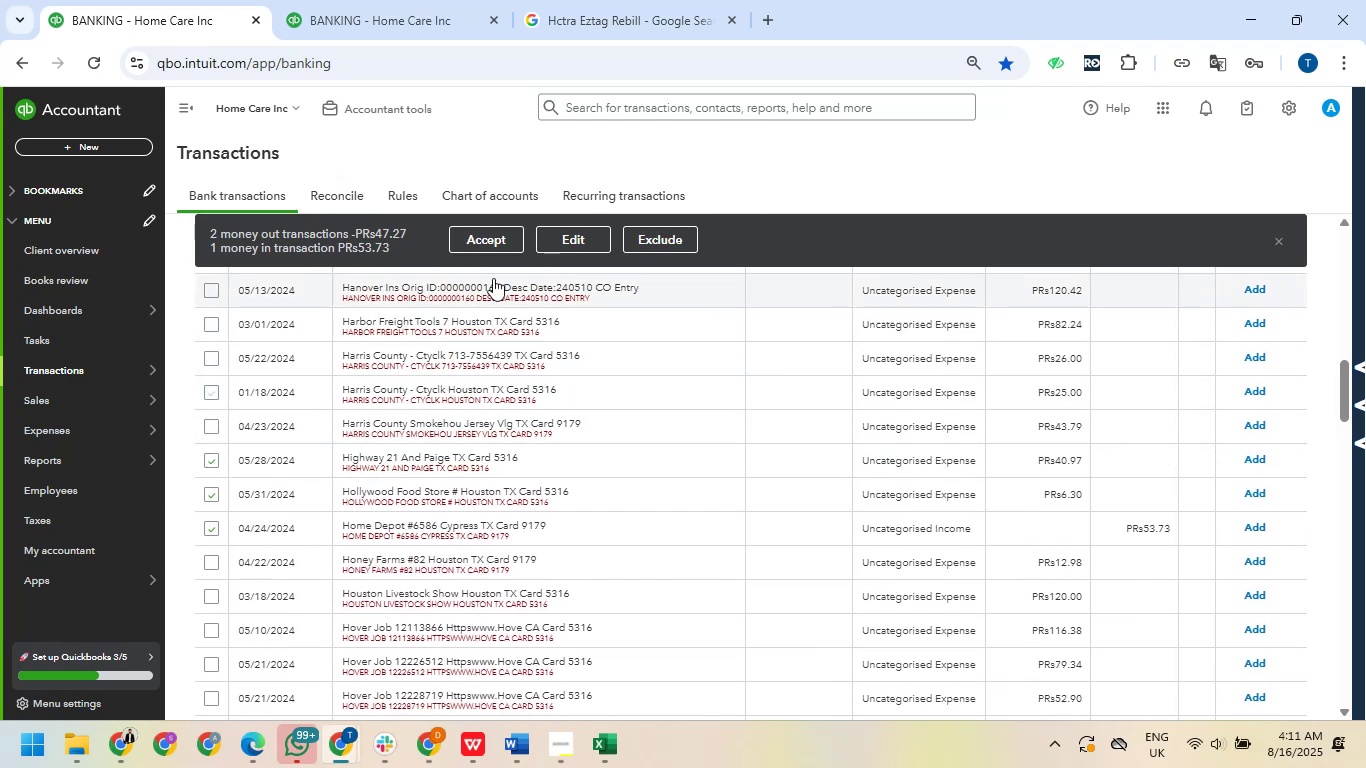 
left_click([576, 250])
 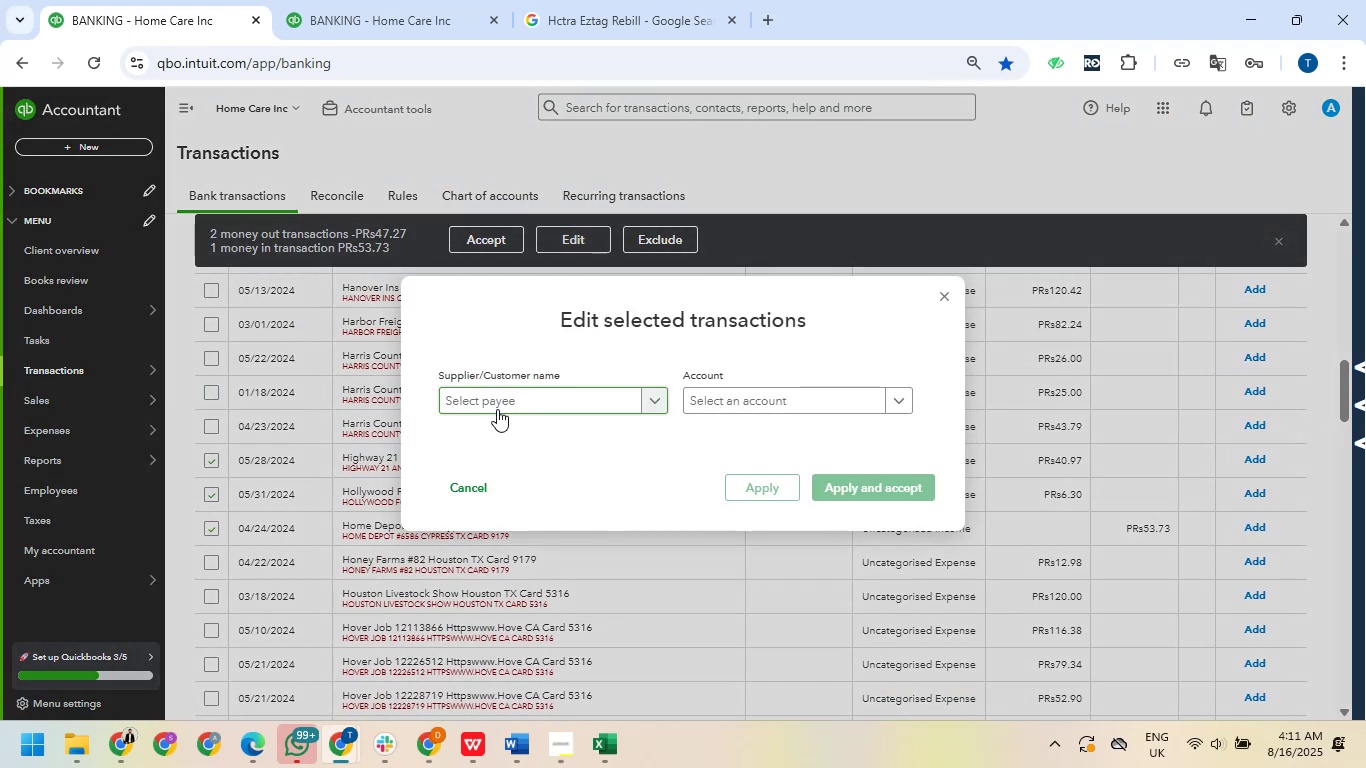 
left_click([501, 406])
 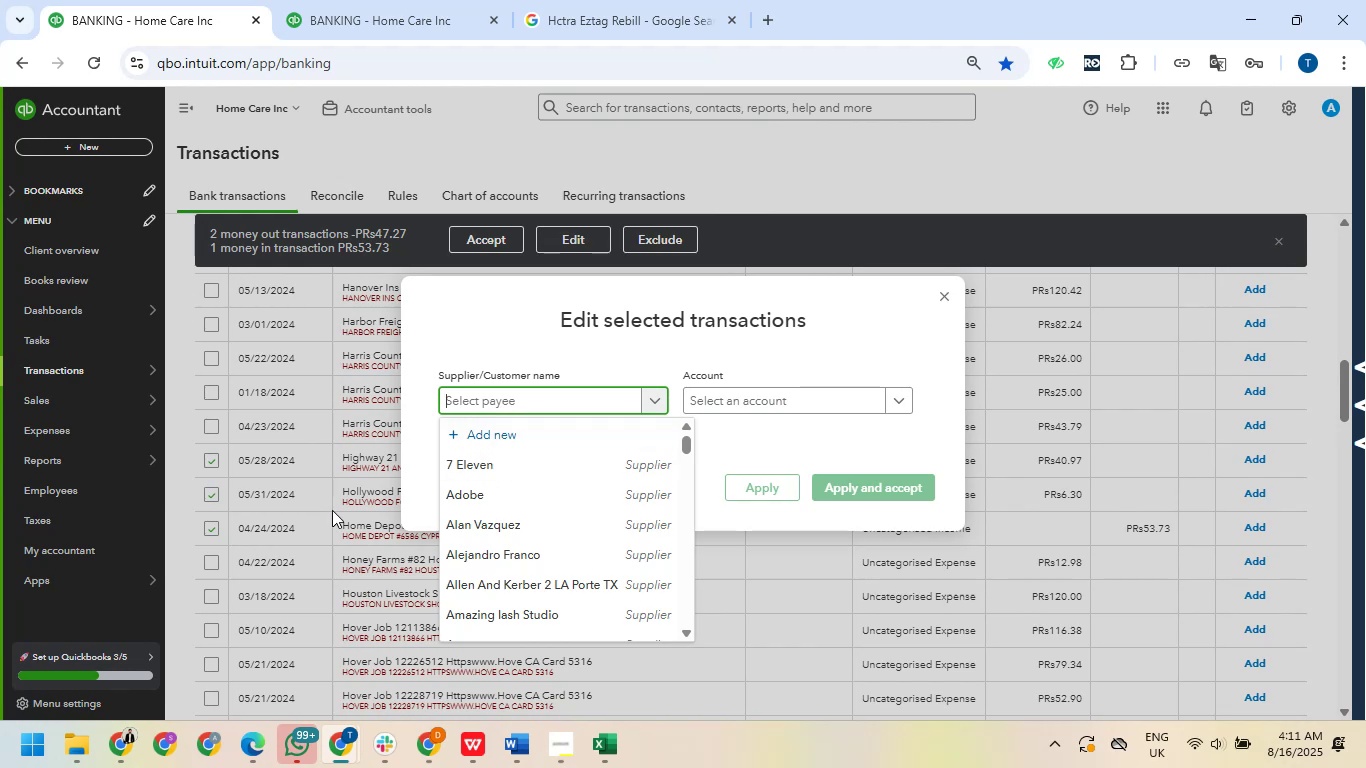 
wait(7.23)
 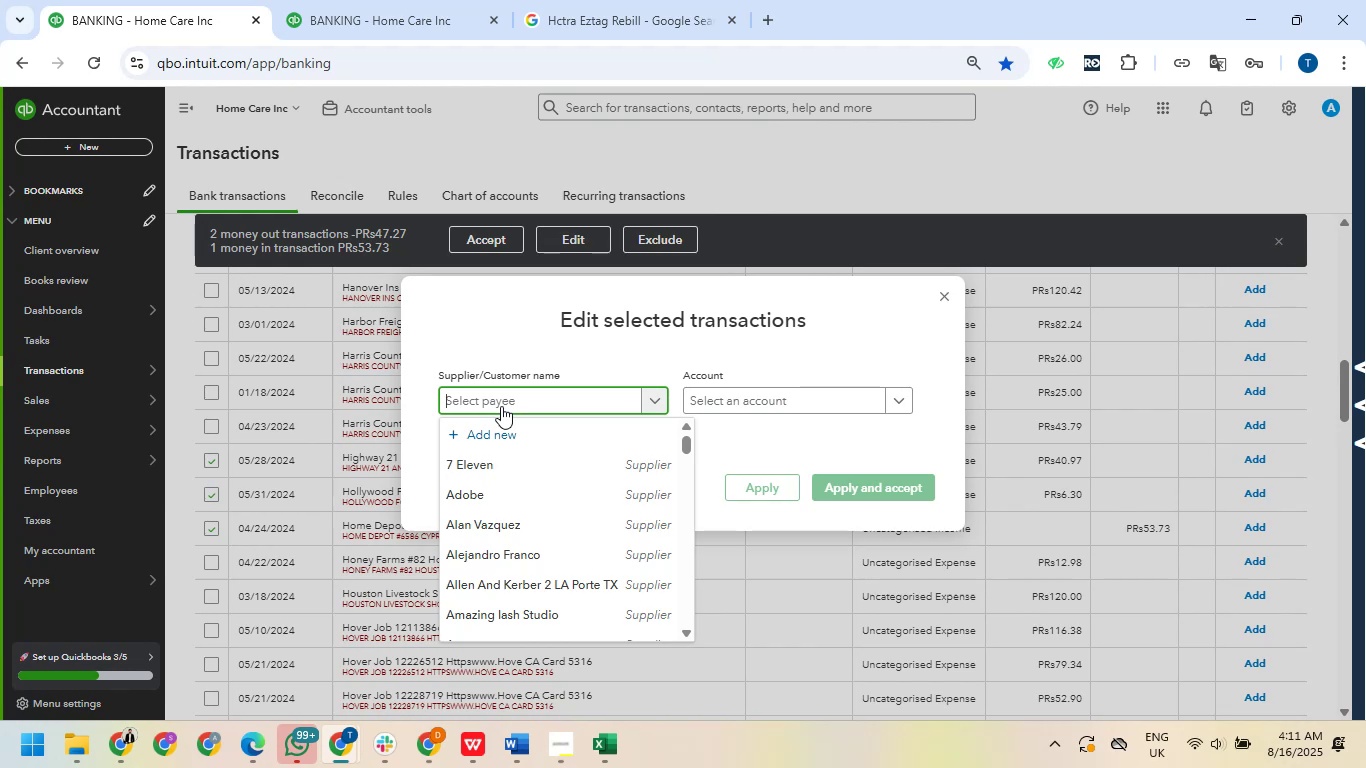 
left_click([943, 296])
 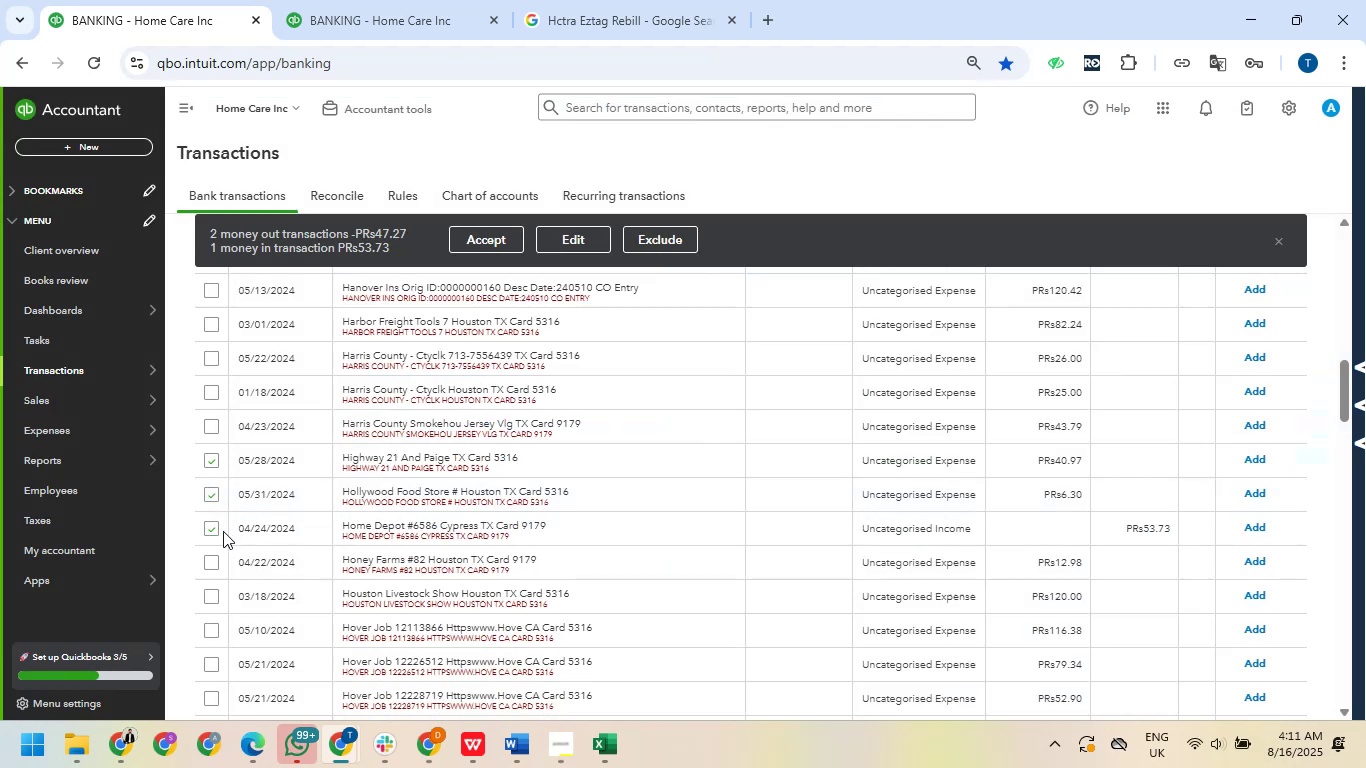 
left_click_drag(start_coordinate=[205, 526], to_coordinate=[205, 521])
 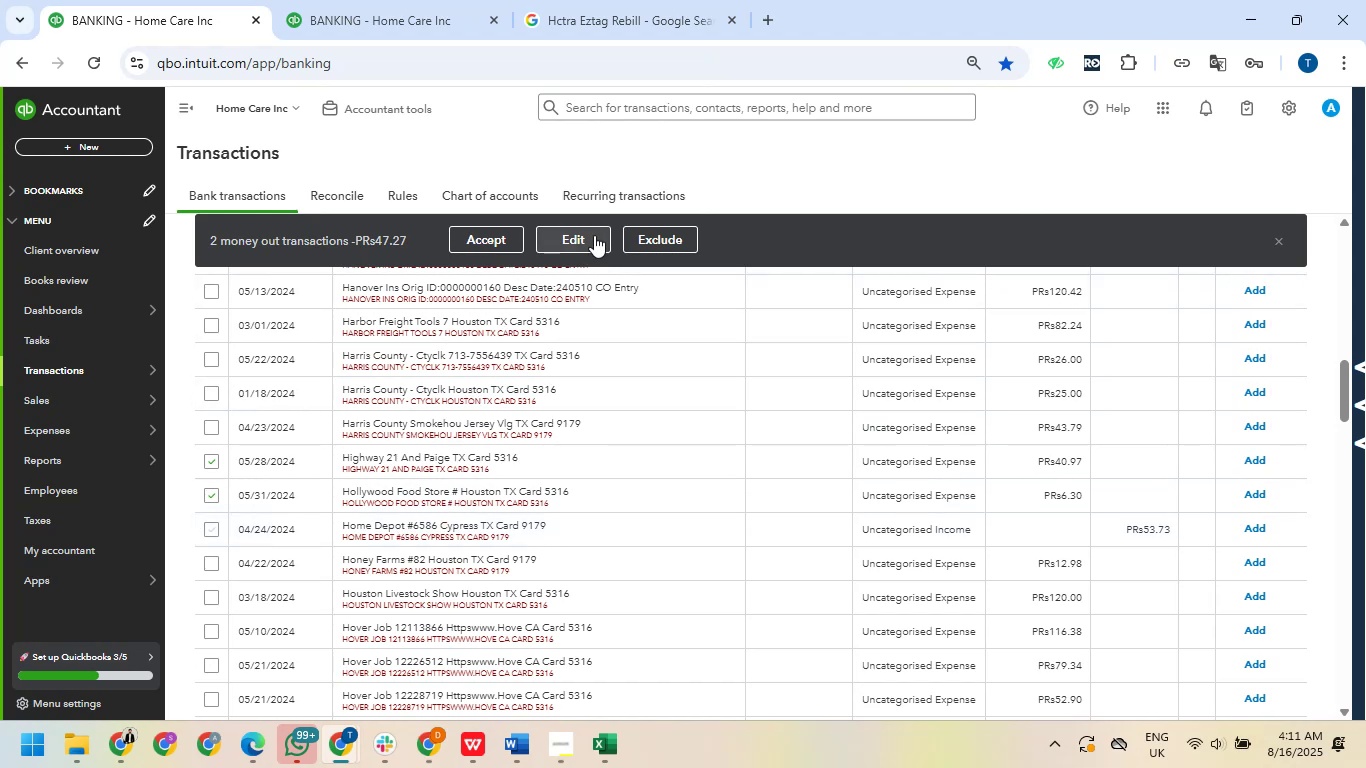 
left_click([590, 236])
 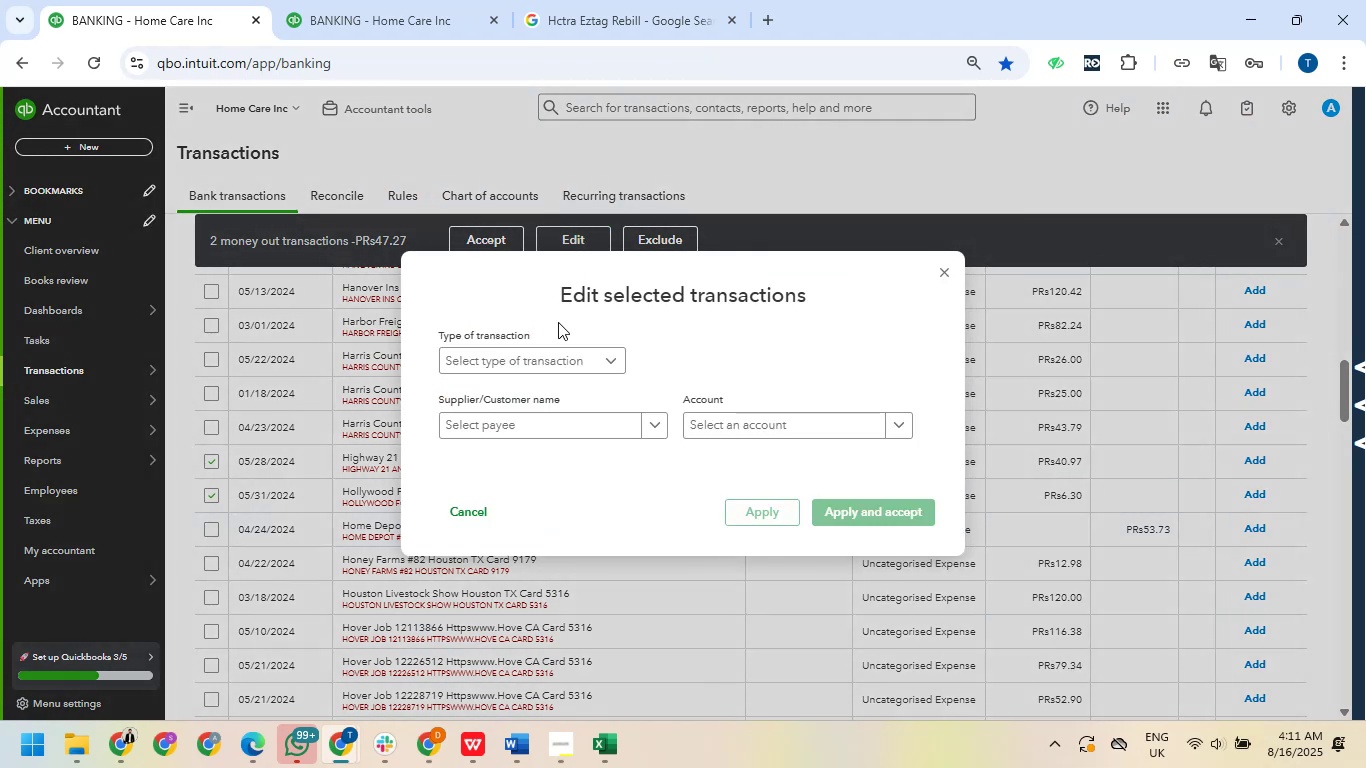 
left_click([545, 369])
 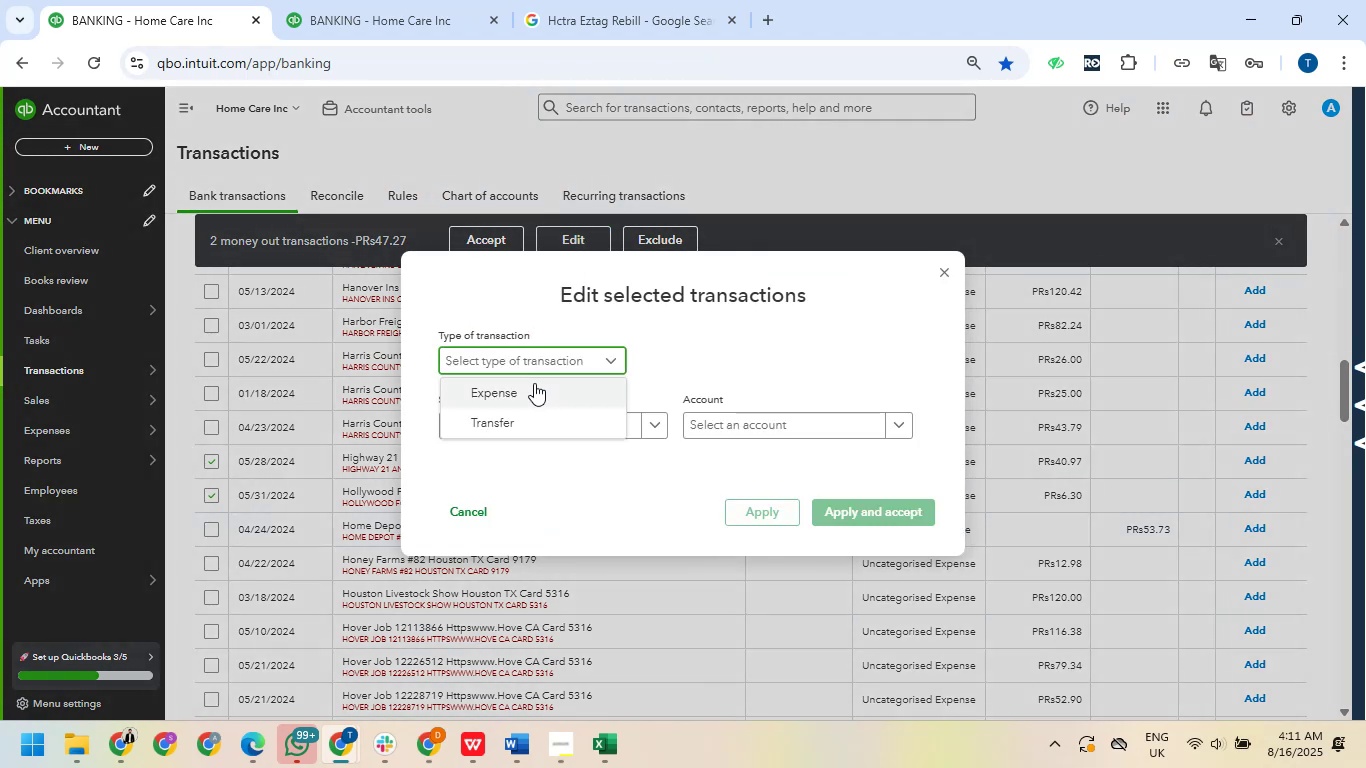 
left_click([534, 383])
 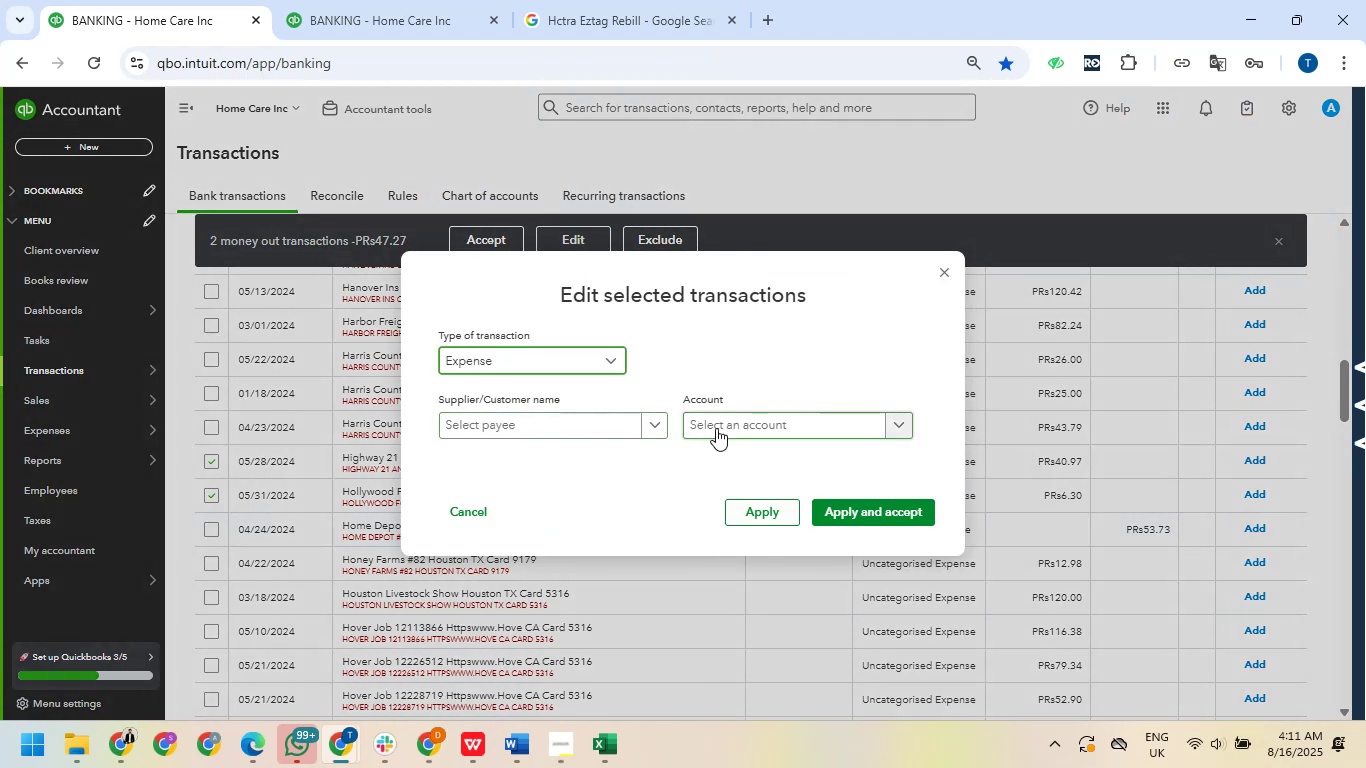 
left_click([716, 428])
 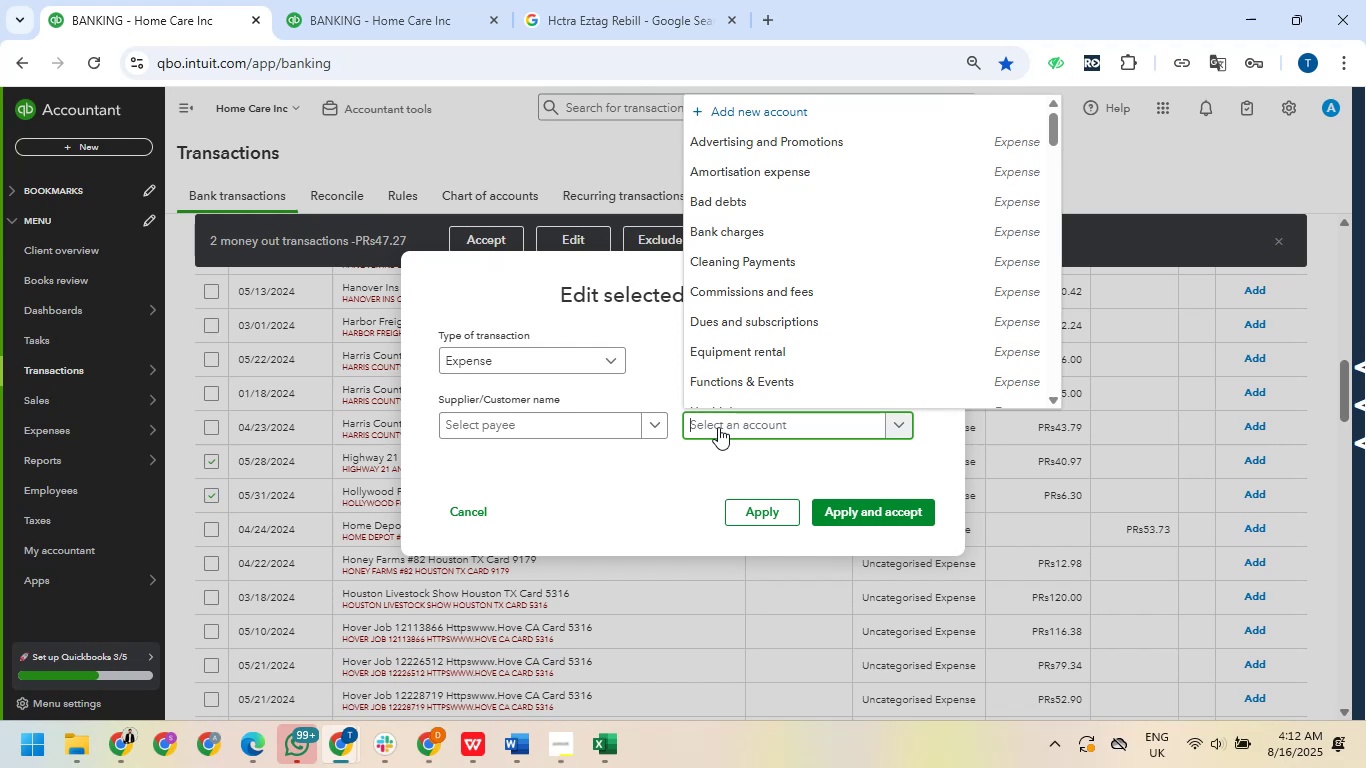 
type(mea)
 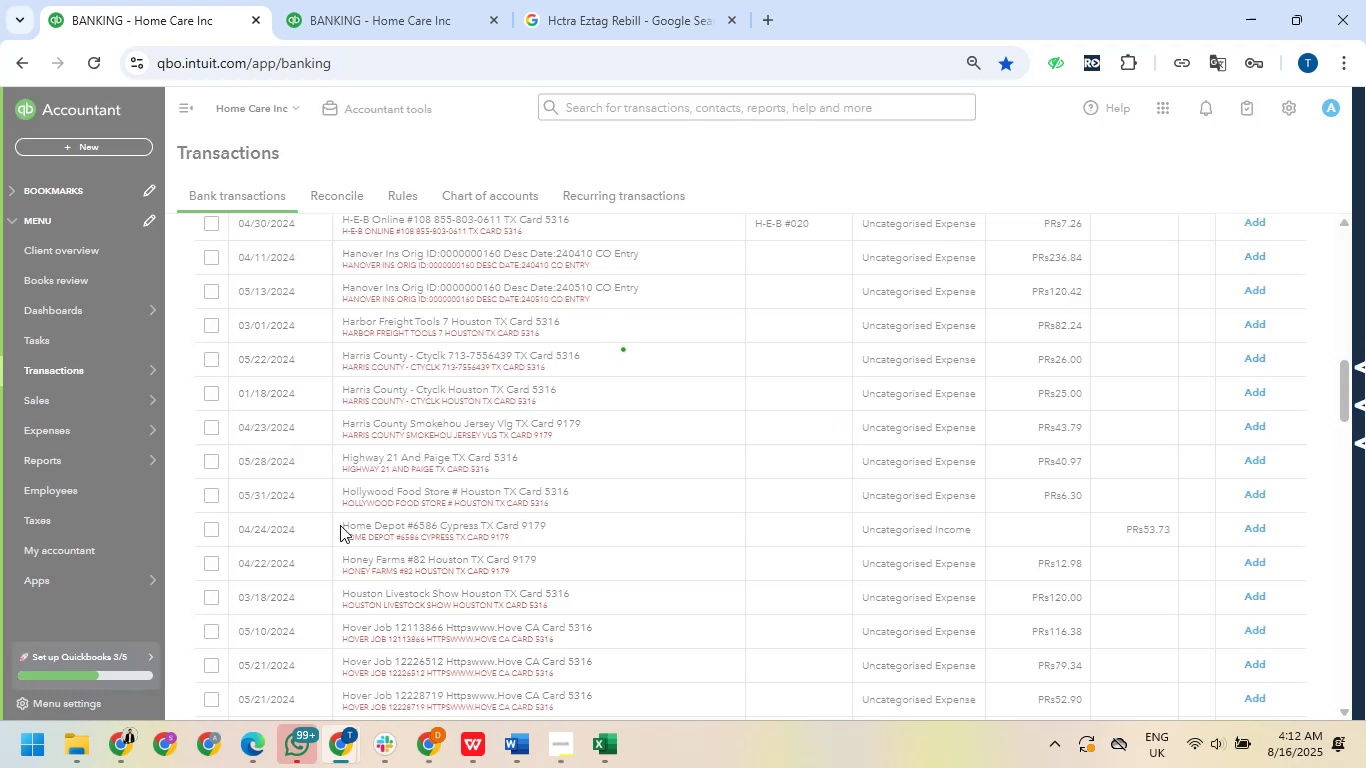 
left_click([210, 533])
 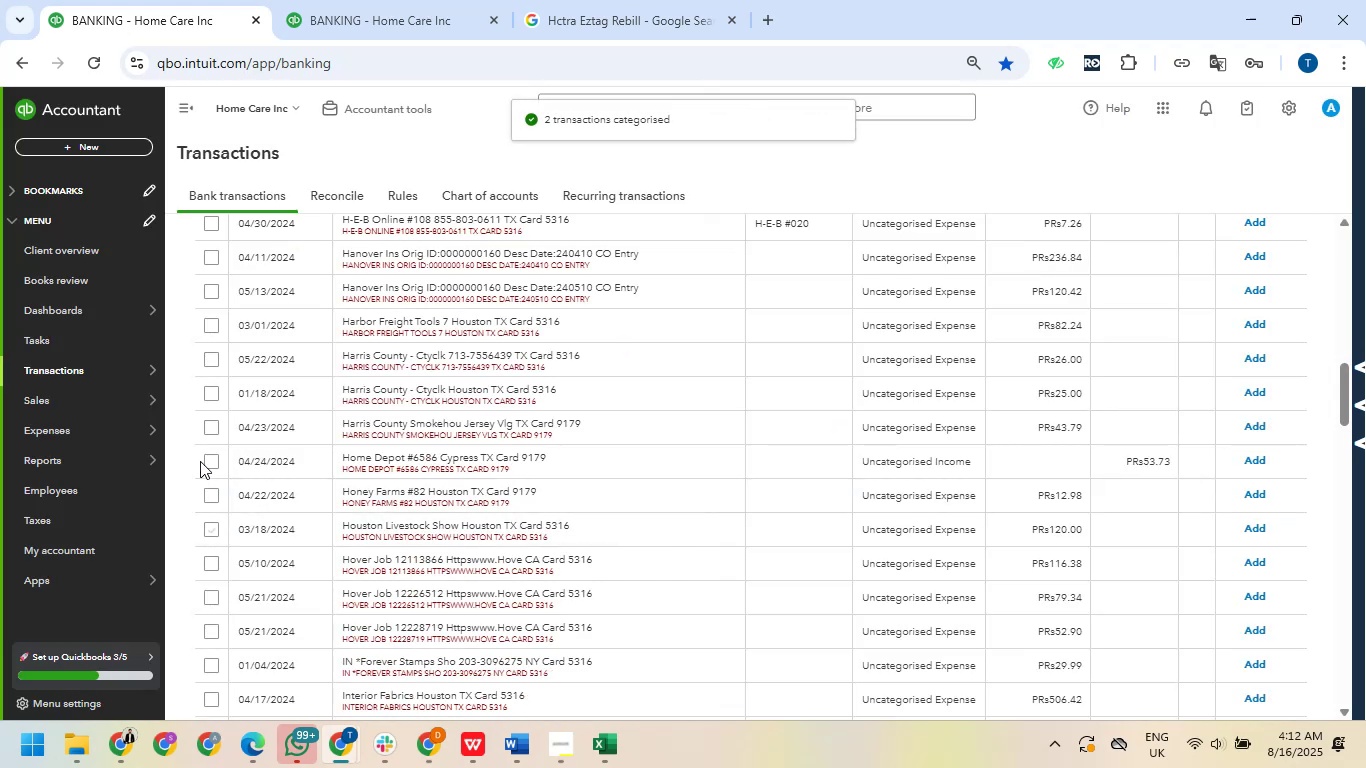 
left_click([207, 459])
 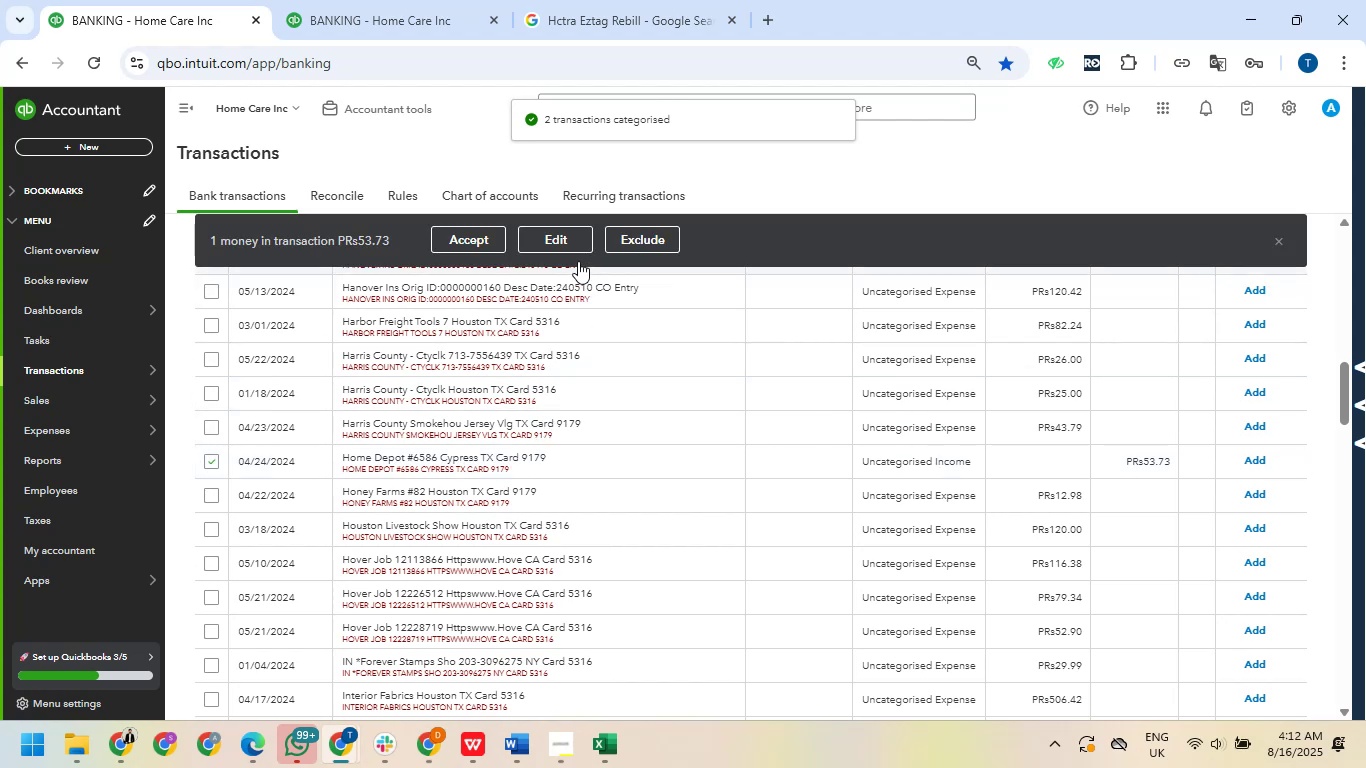 
left_click([568, 247])
 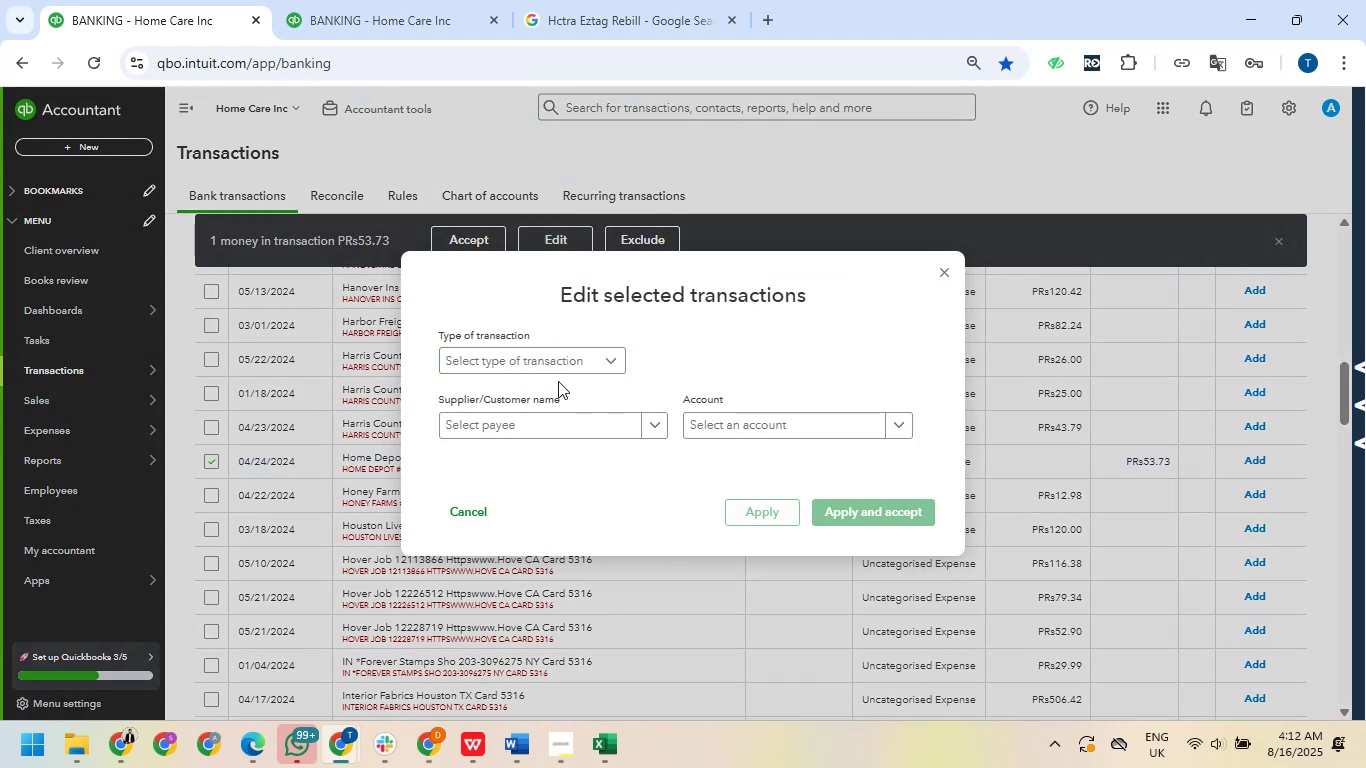 
left_click([558, 370])
 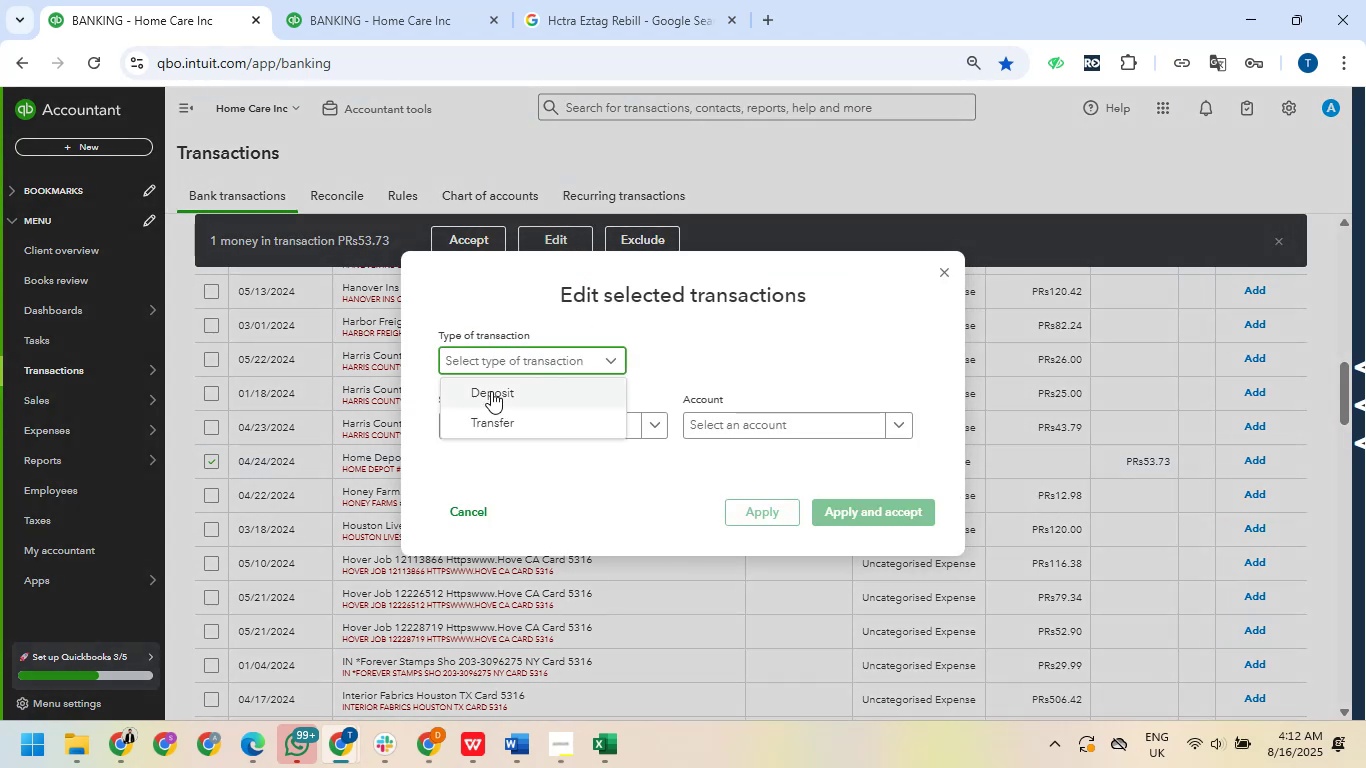 
left_click([491, 391])
 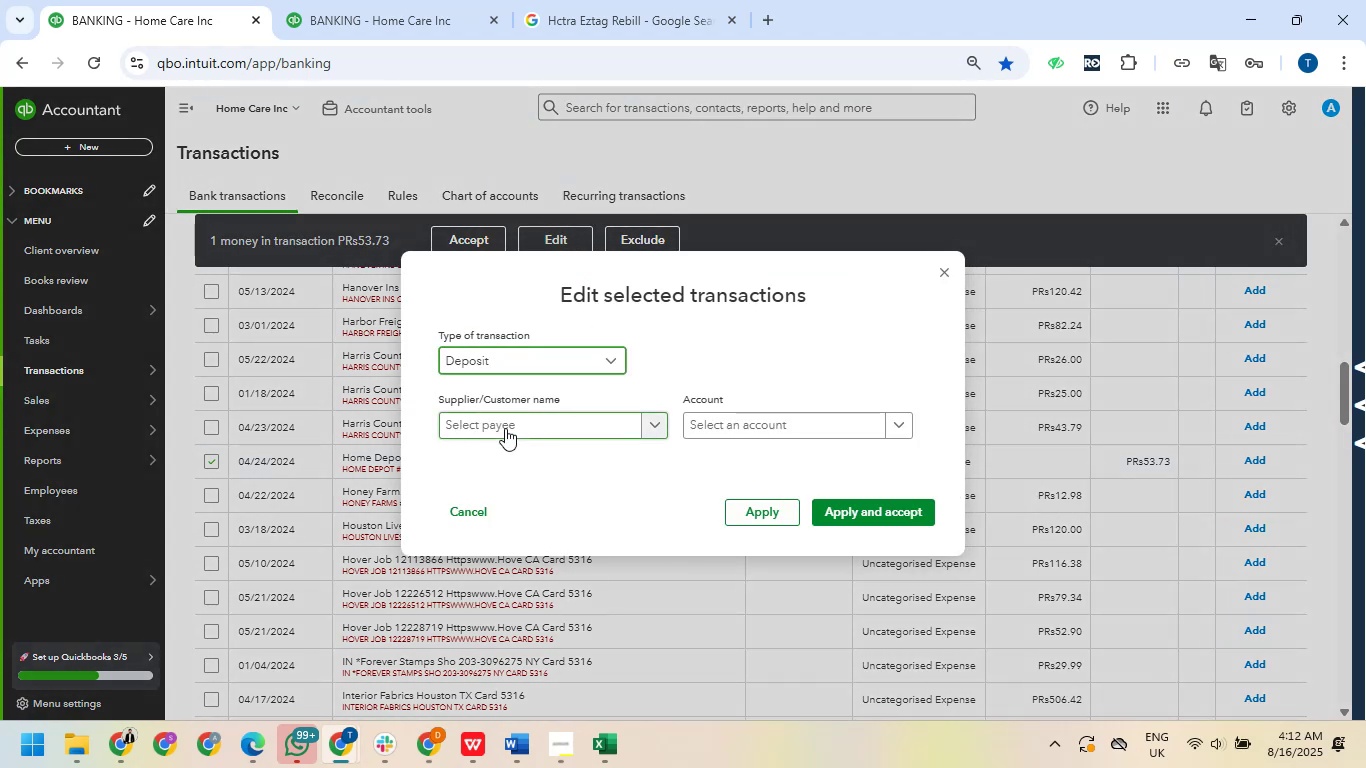 
left_click([505, 428])
 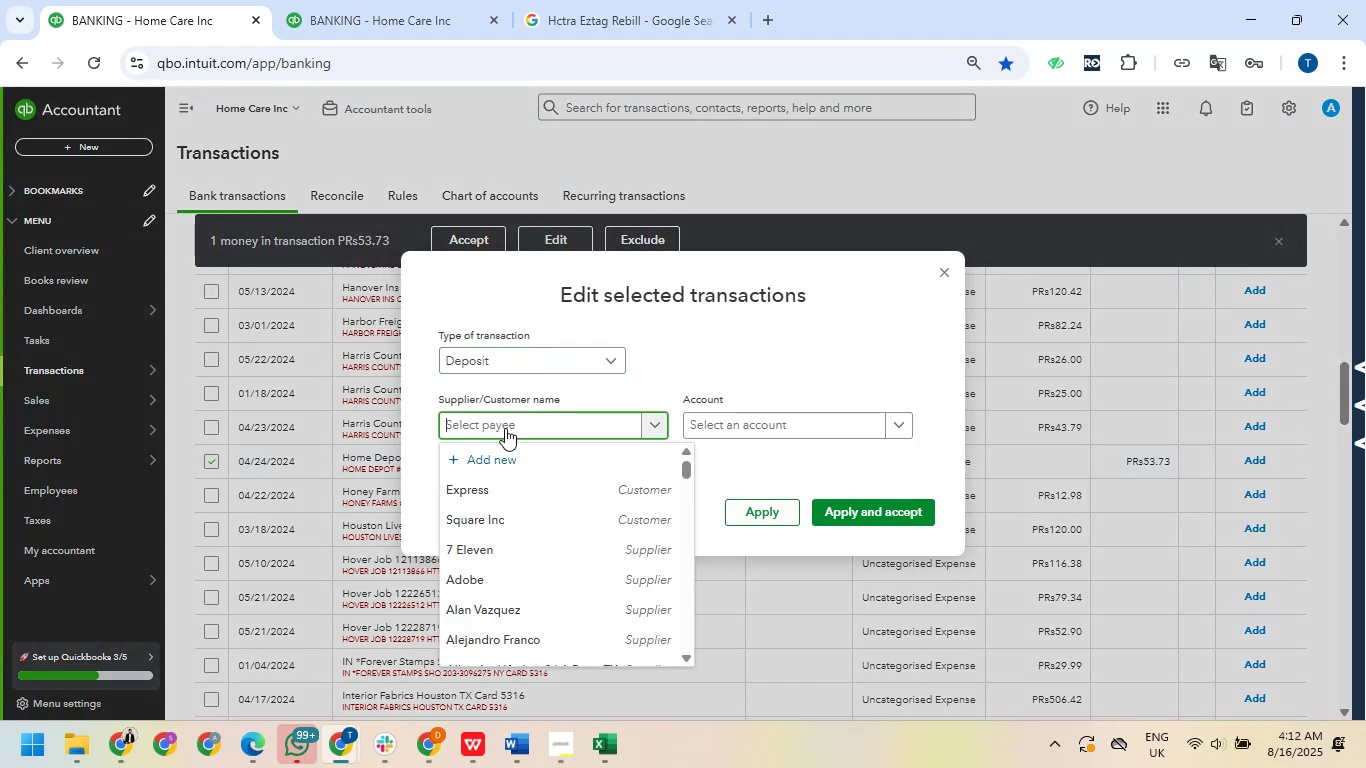 
type(hom)
 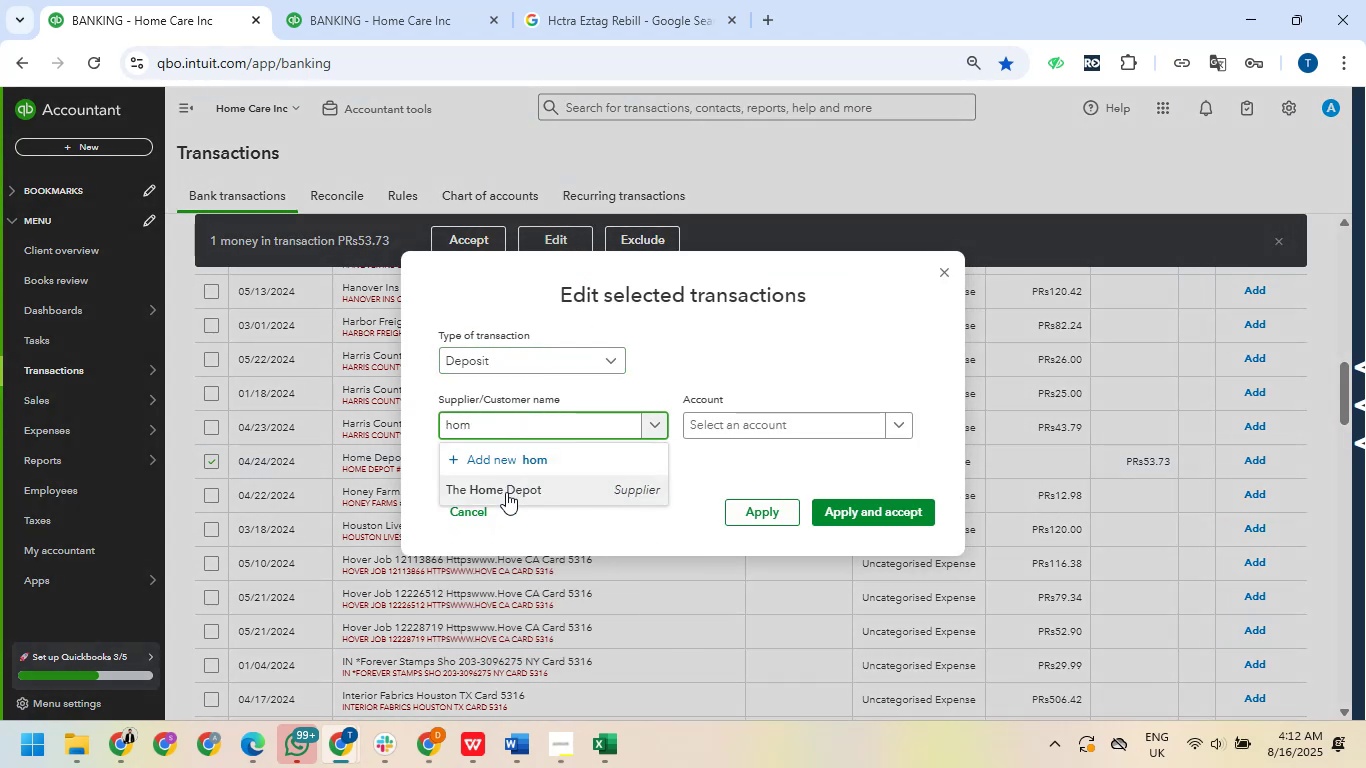 
left_click_drag(start_coordinate=[509, 488], to_coordinate=[514, 488])
 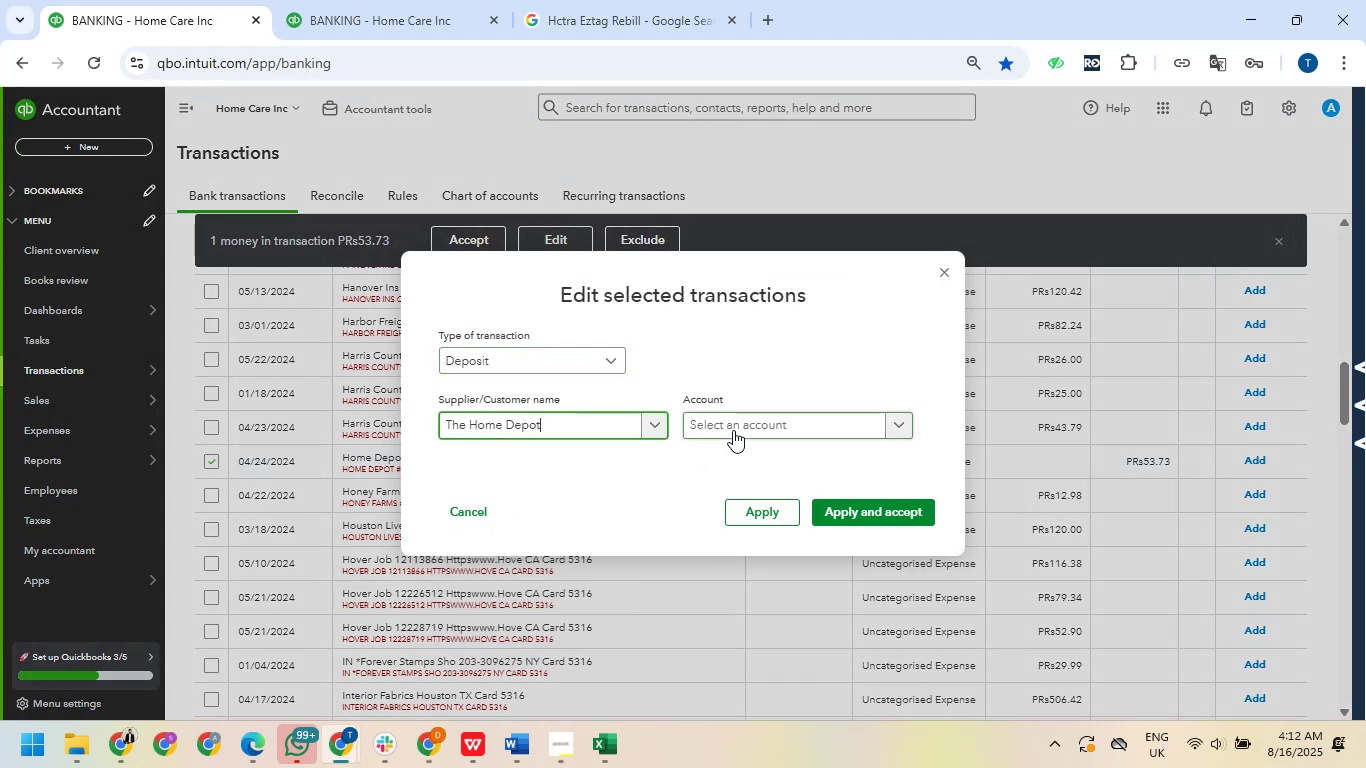 
left_click([734, 429])
 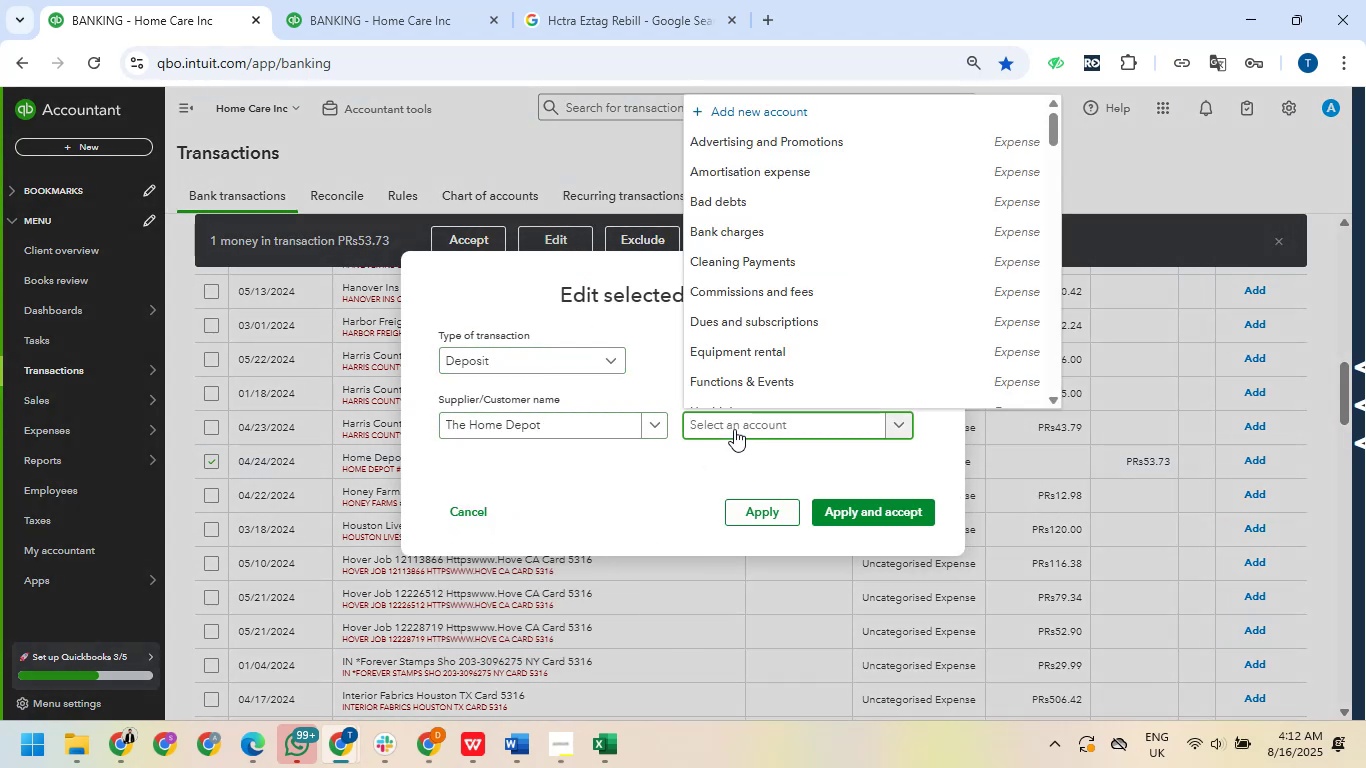 
type(off)
 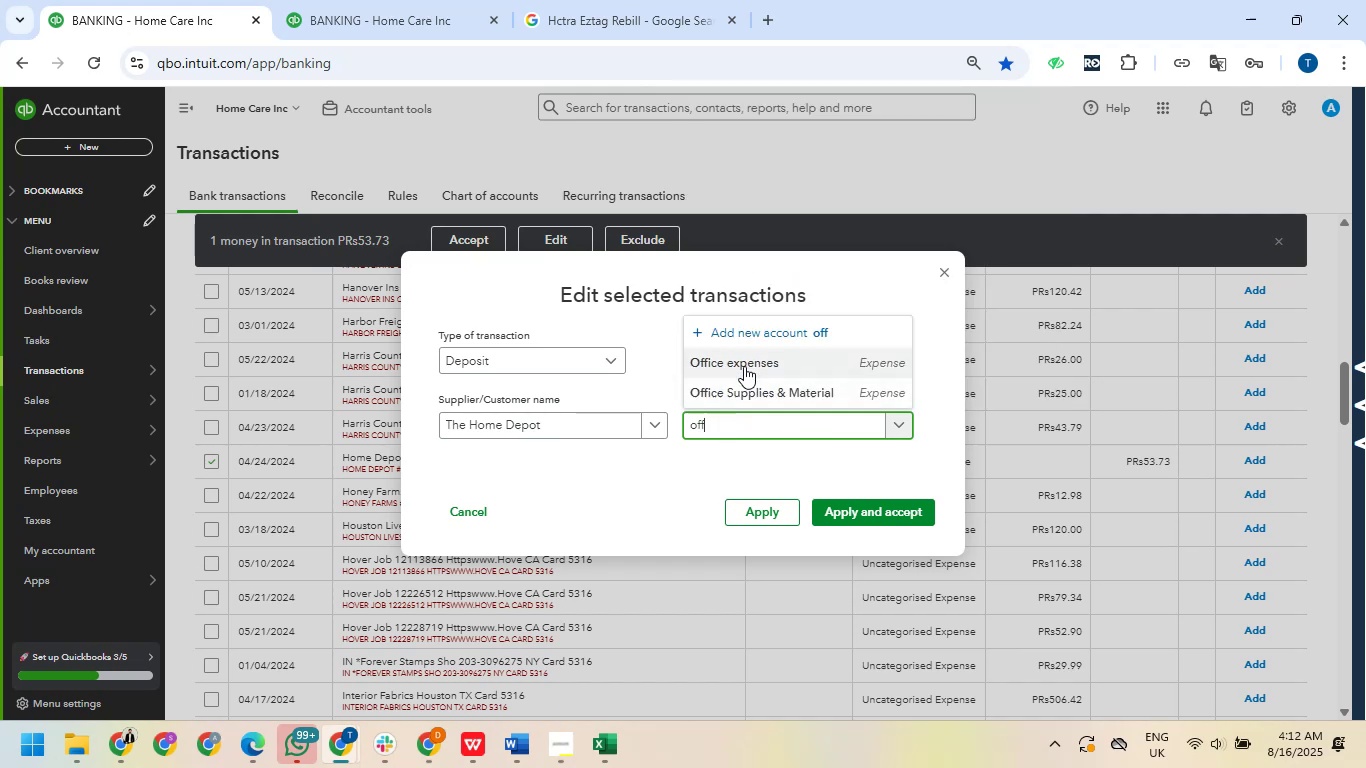 
left_click([735, 394])
 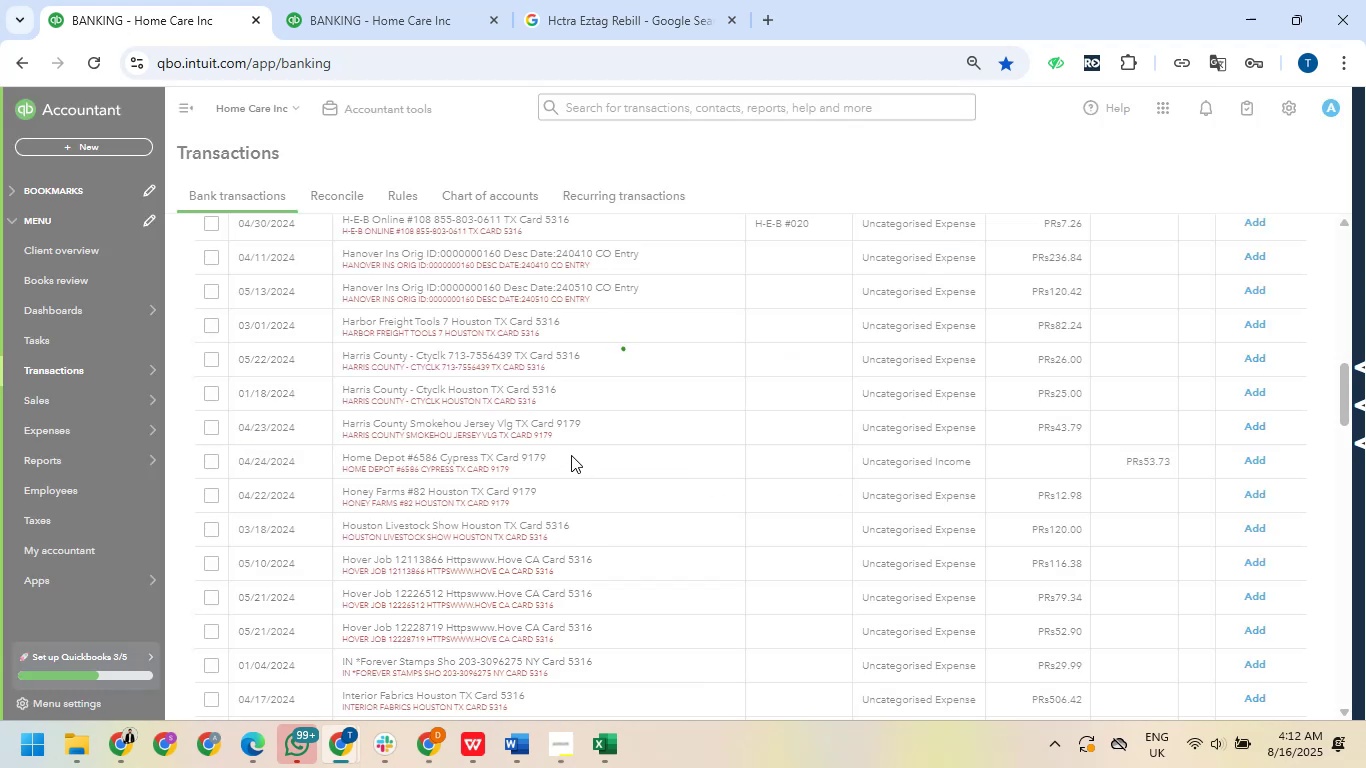 
left_click_drag(start_coordinate=[336, 386], to_coordinate=[504, 390])
 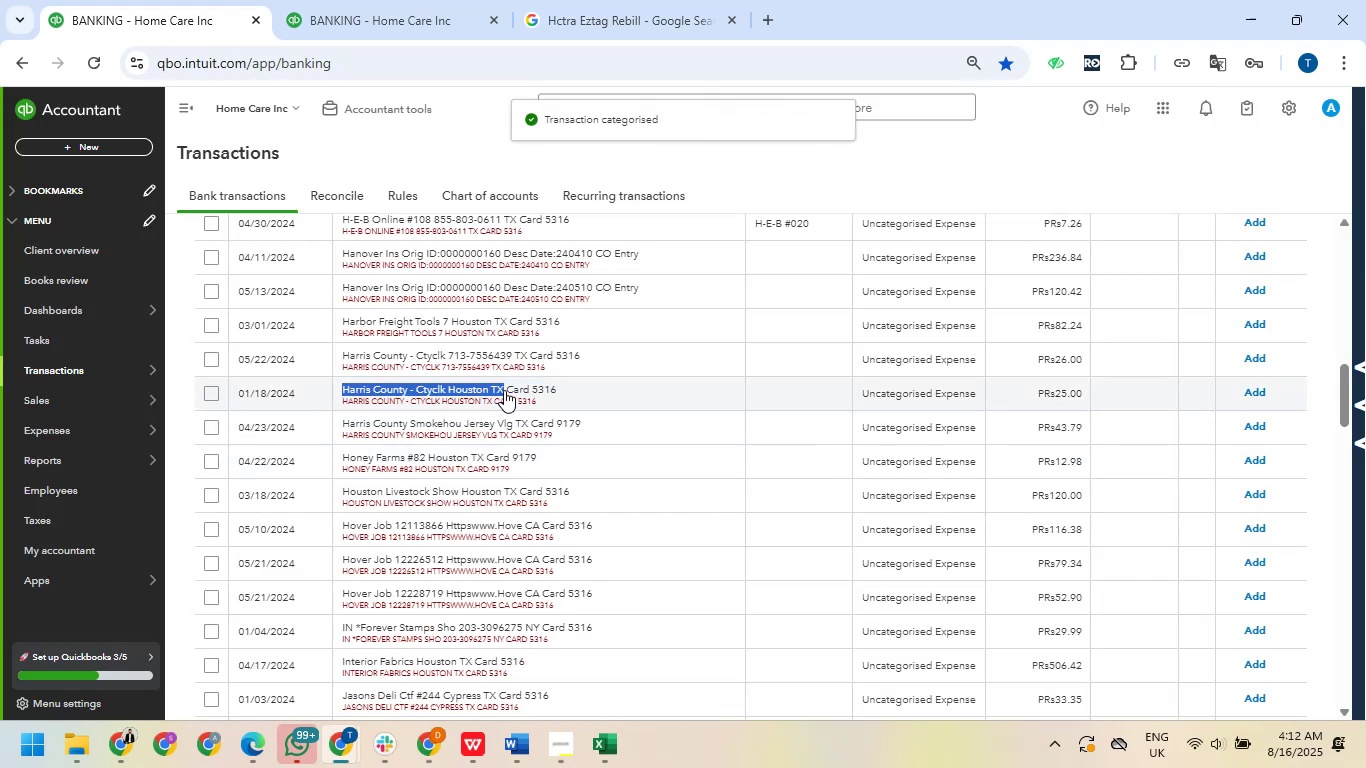 
key(Control+ControlLeft)
 